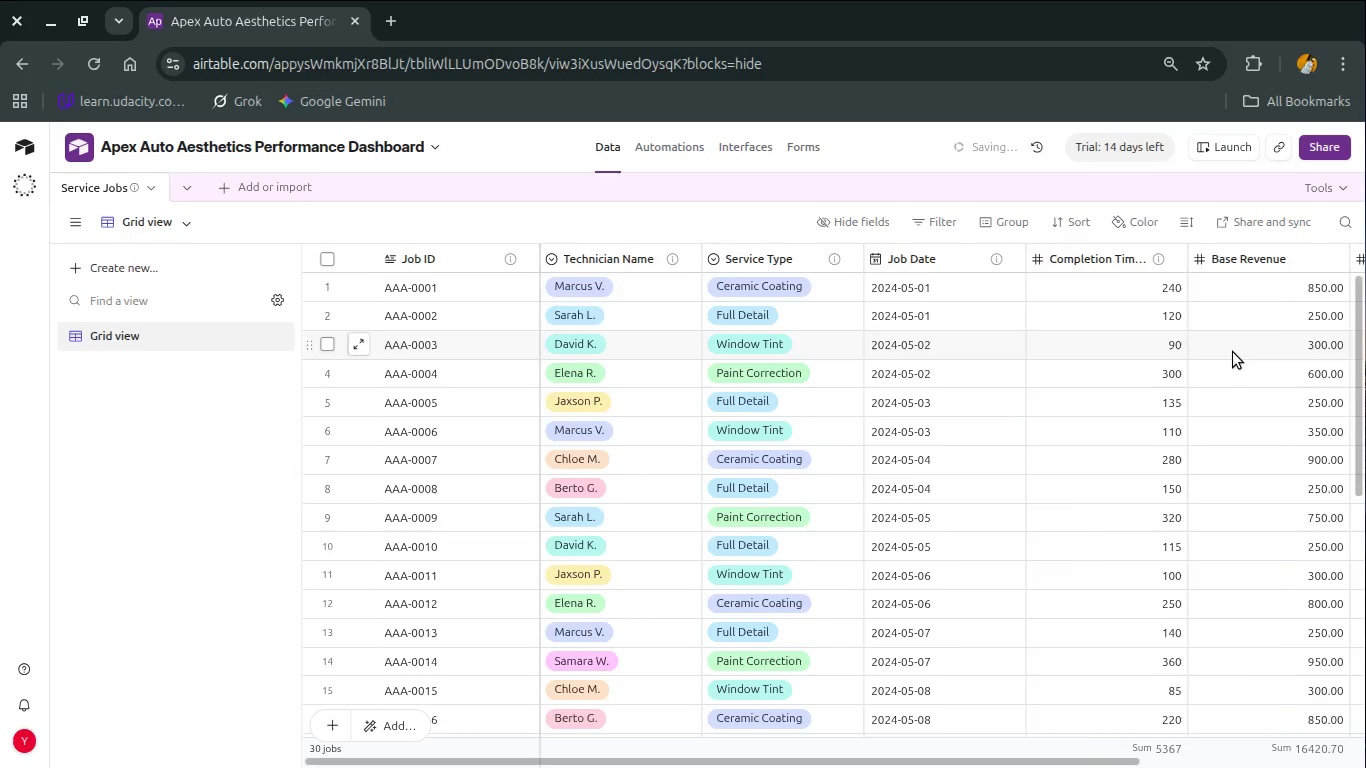 
scroll: coordinate [1233, 352], scroll_direction: down, amount: 3.0
 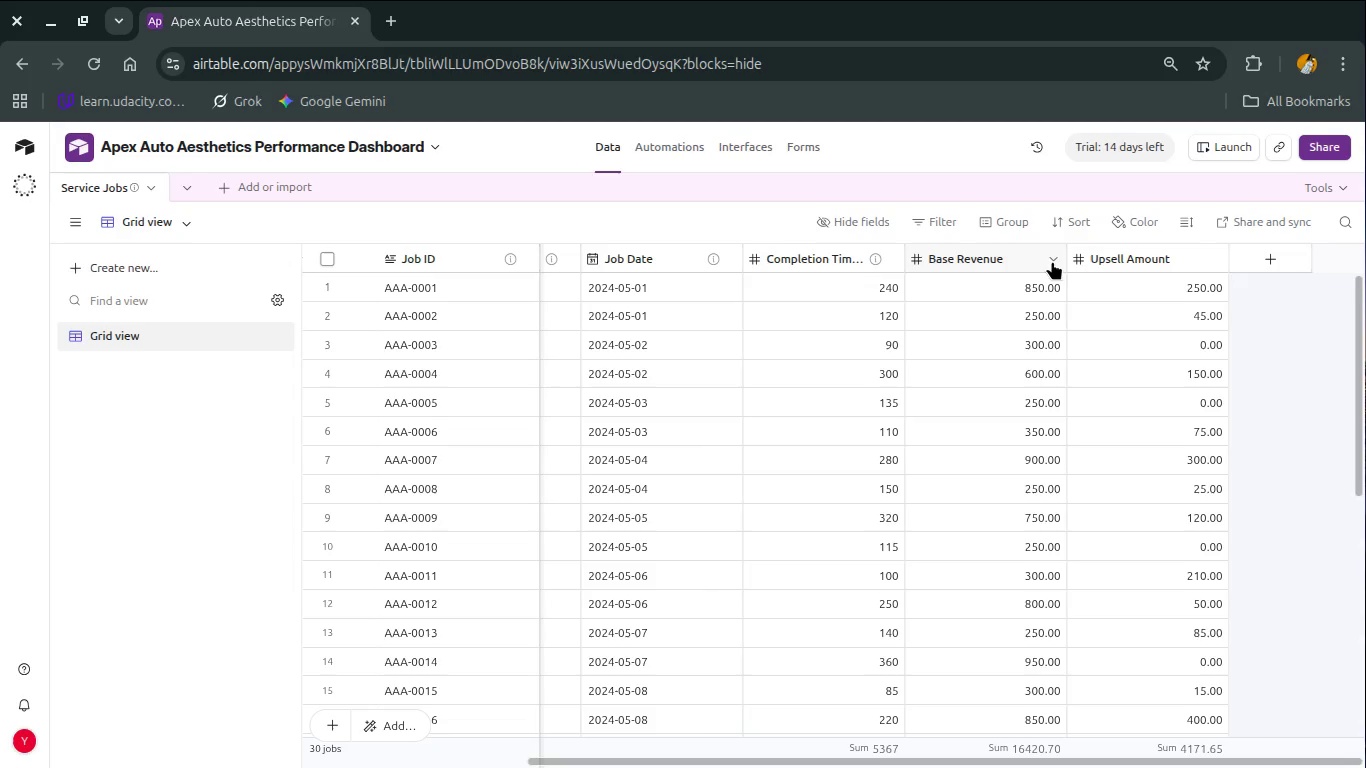 
wait(7.49)
 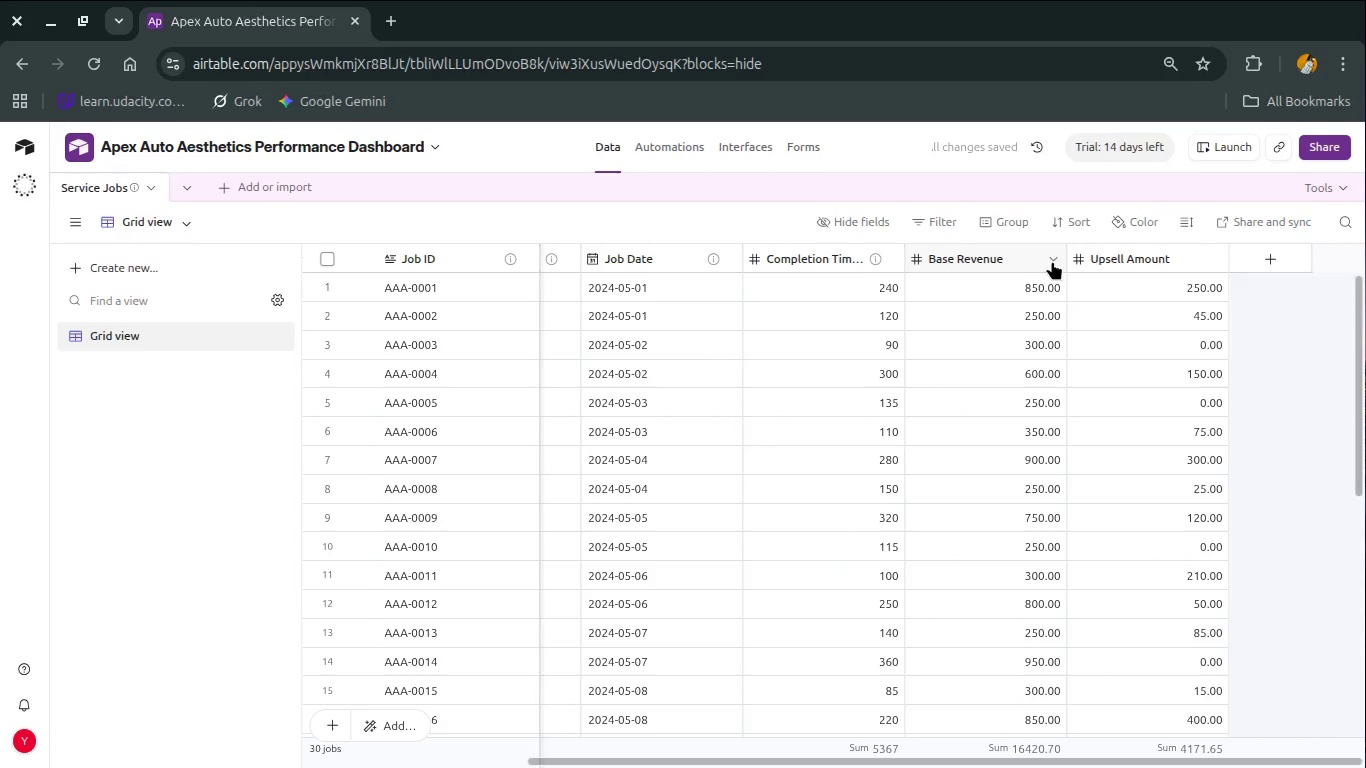 
double_click([890, 254])
 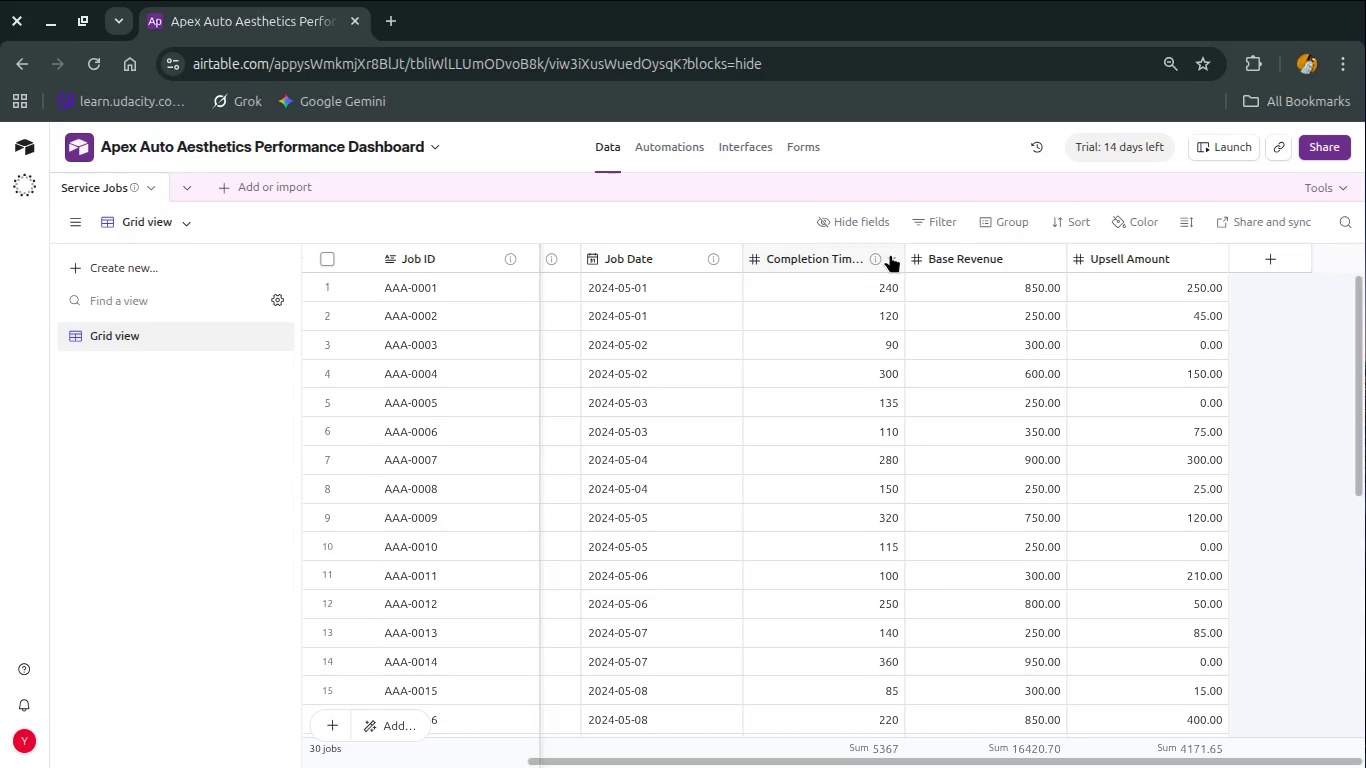 
left_click([890, 254])
 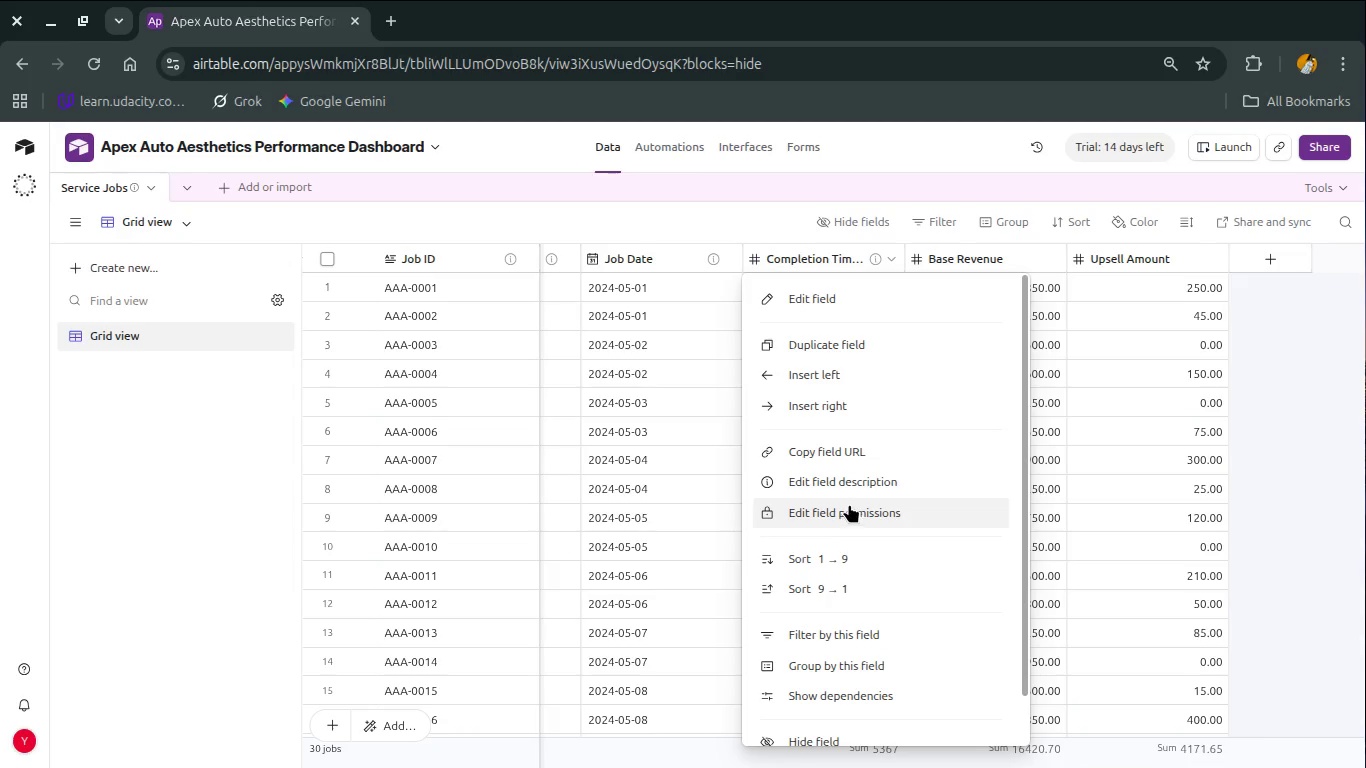 
left_click([863, 478])
 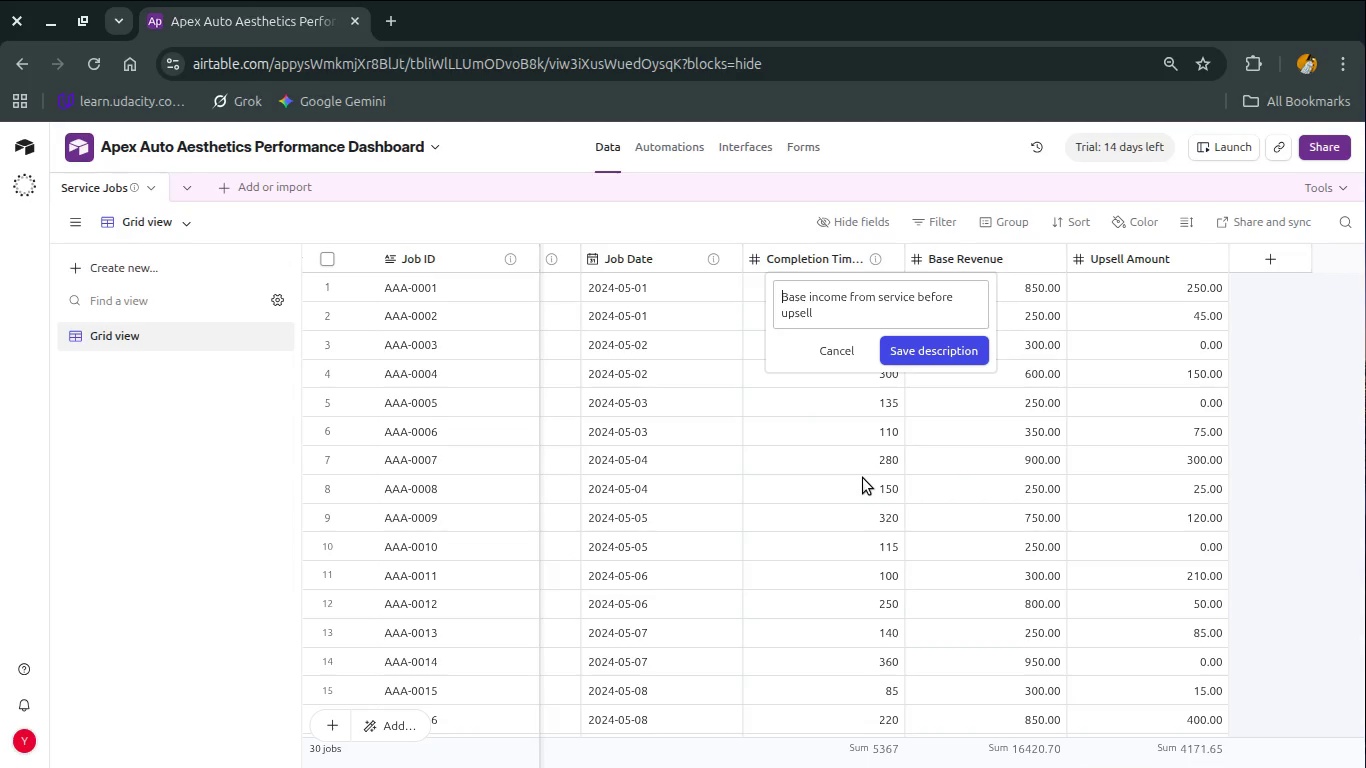 
key(Control+A)
 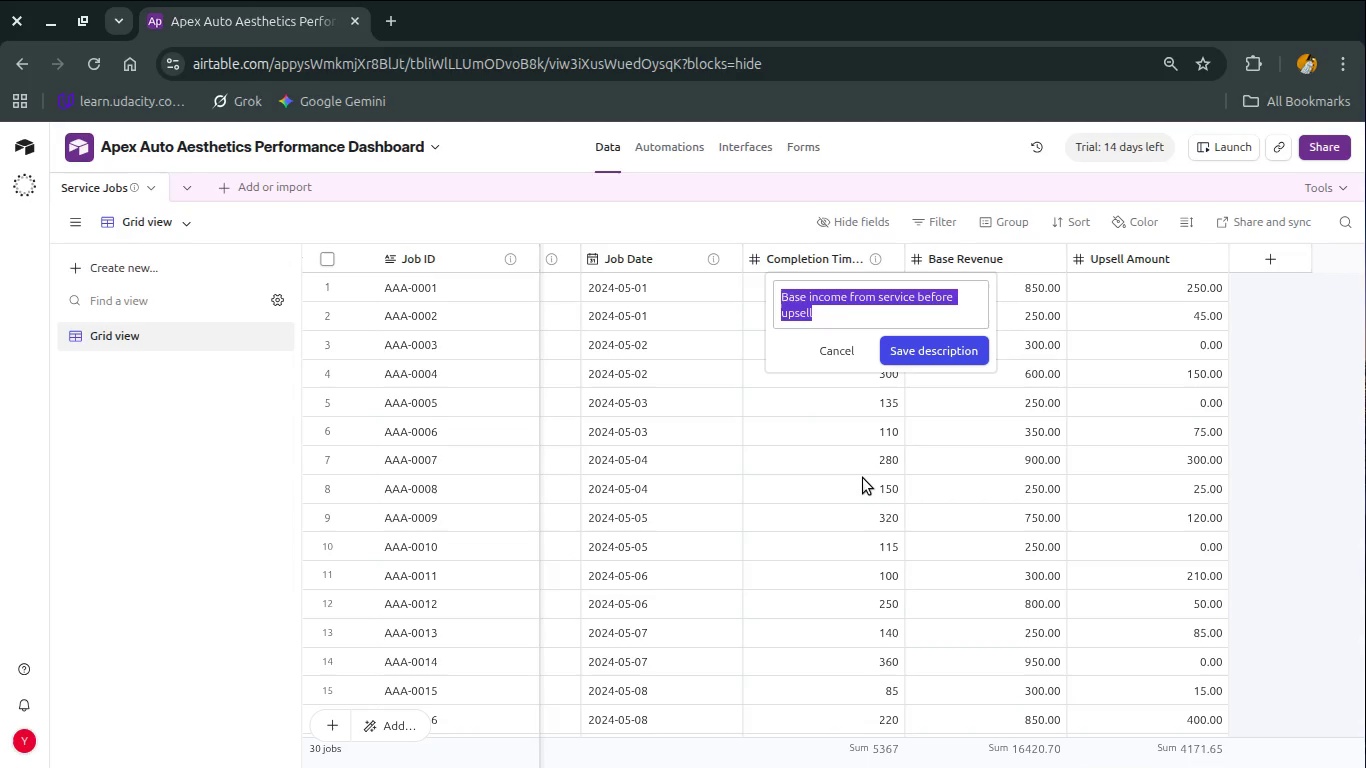 
key(Control+X)
 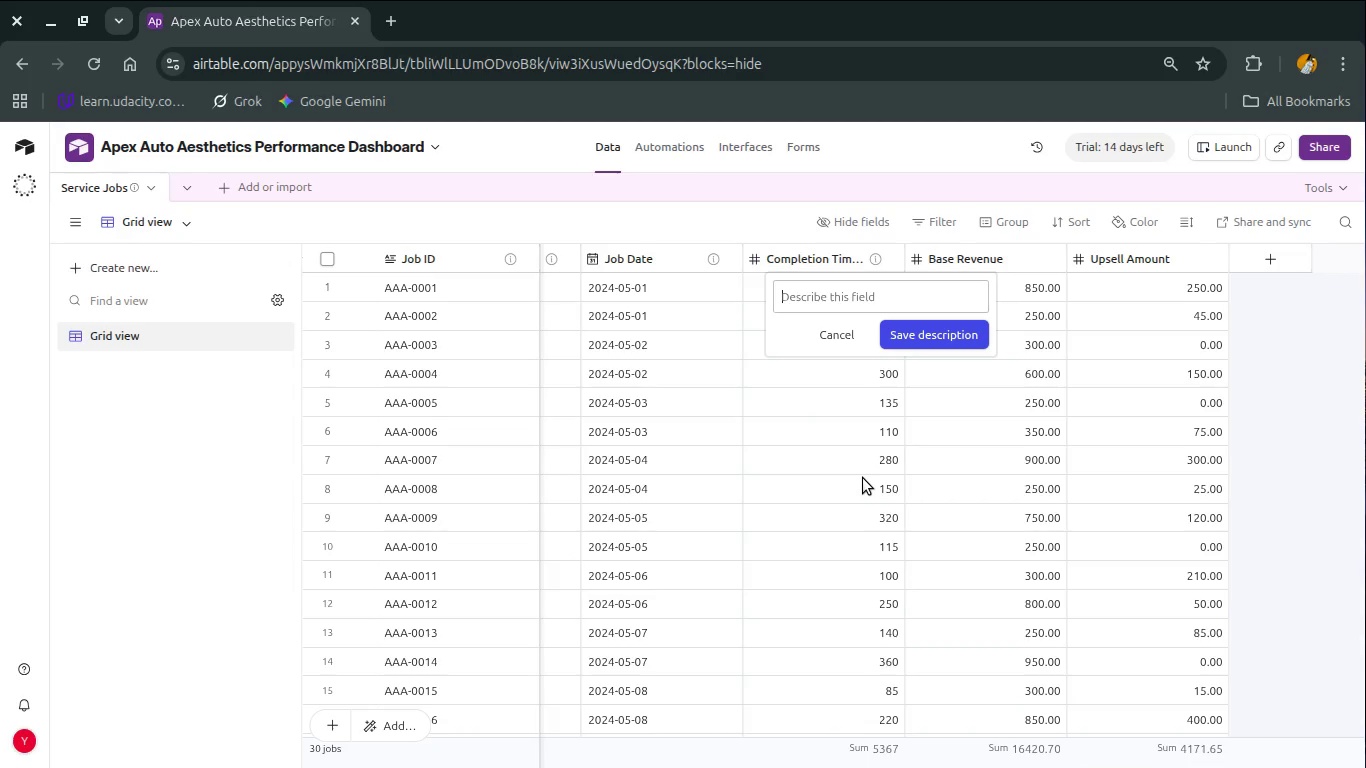 
type(Date Job was completed)
 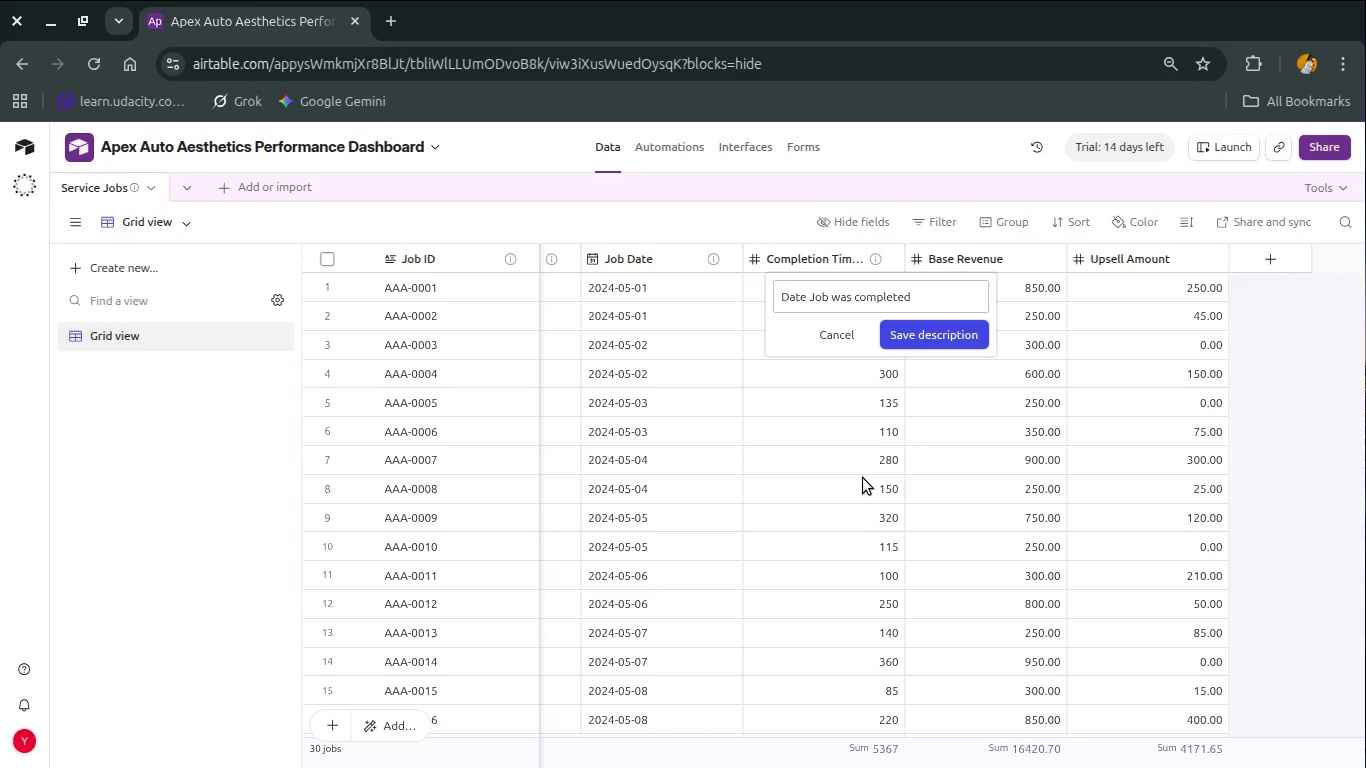 
left_click([952, 328])
 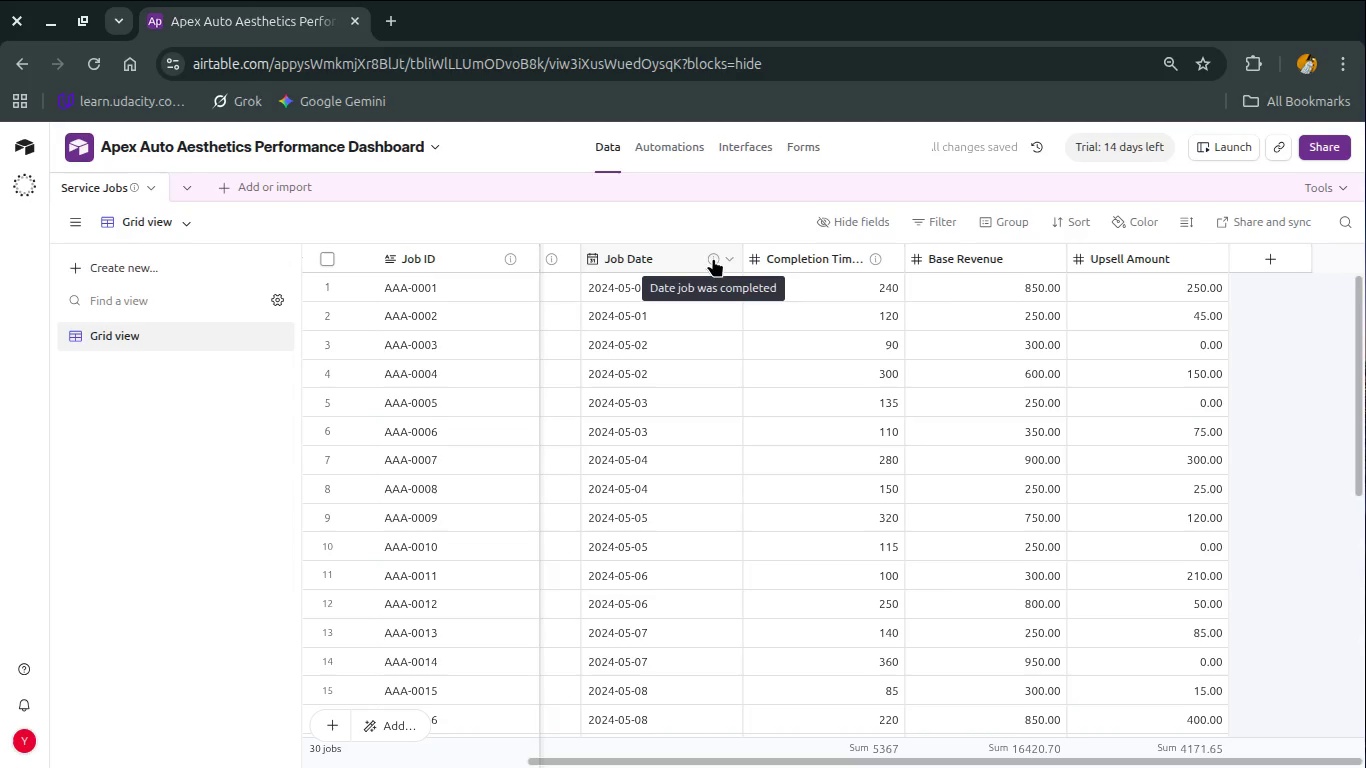 
wait(11.08)
 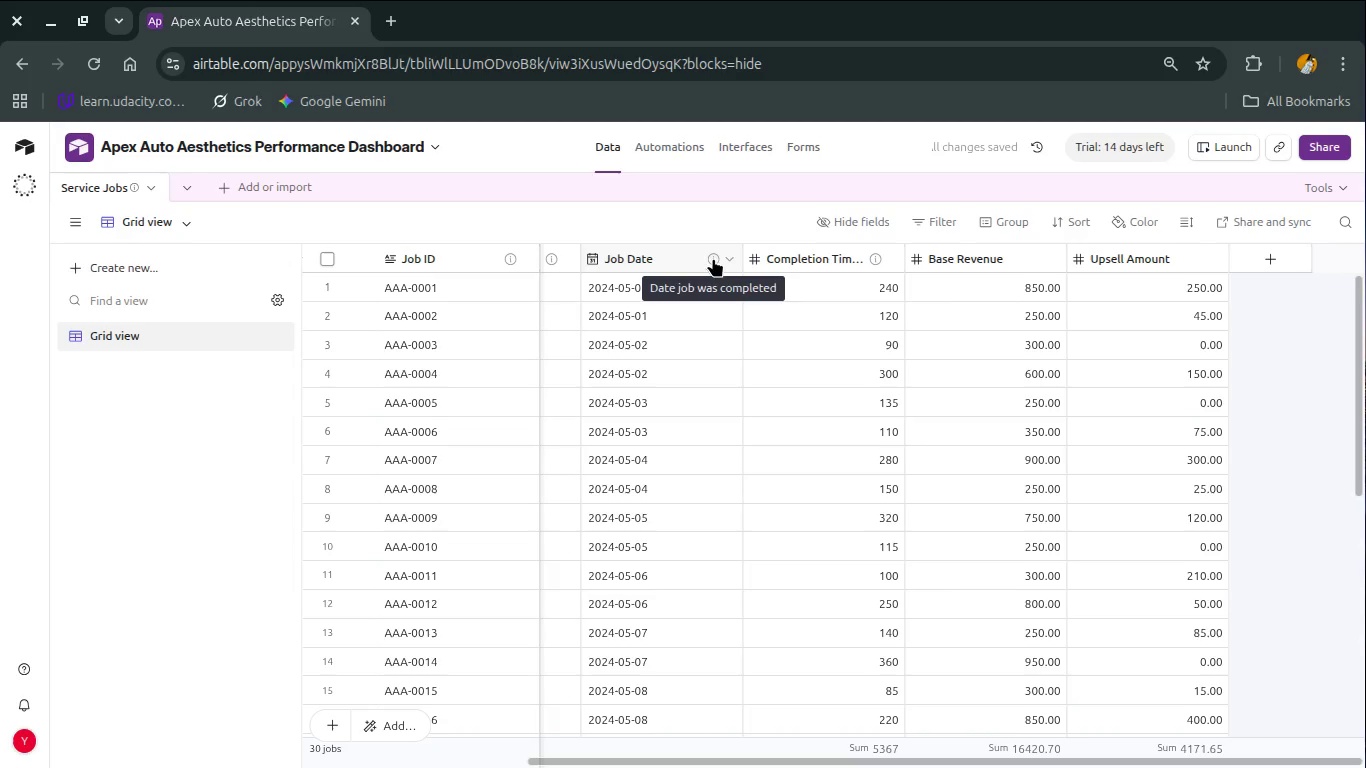 
double_click([876, 252])
 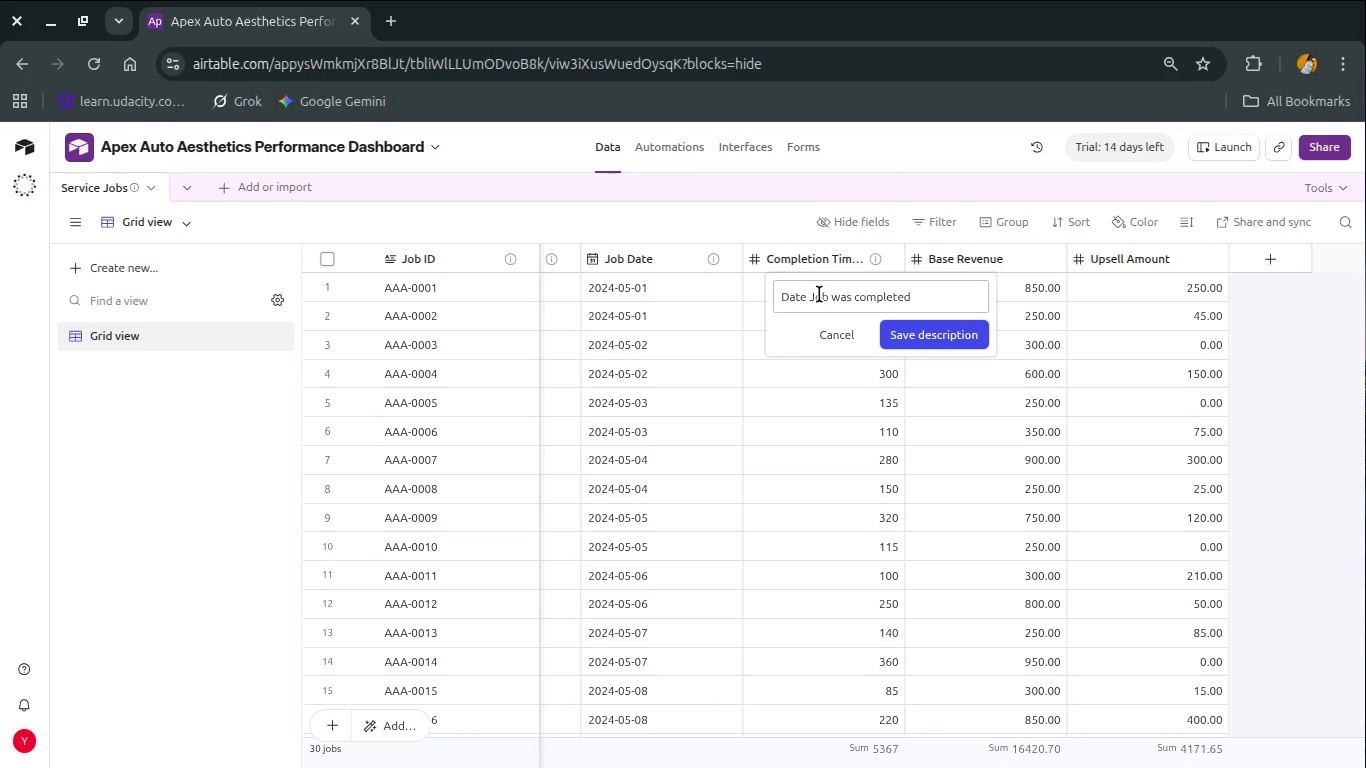 
left_click([814, 294])
 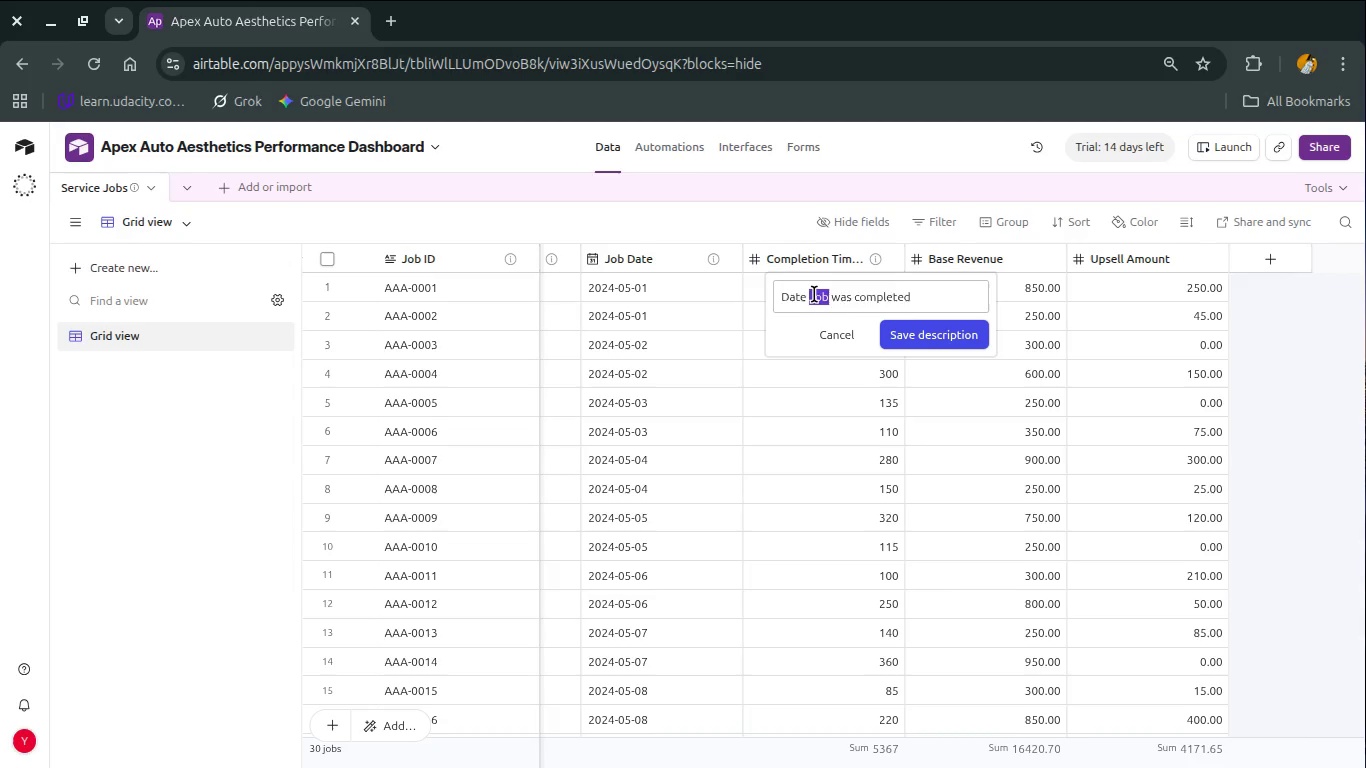 
double_click([814, 294])
 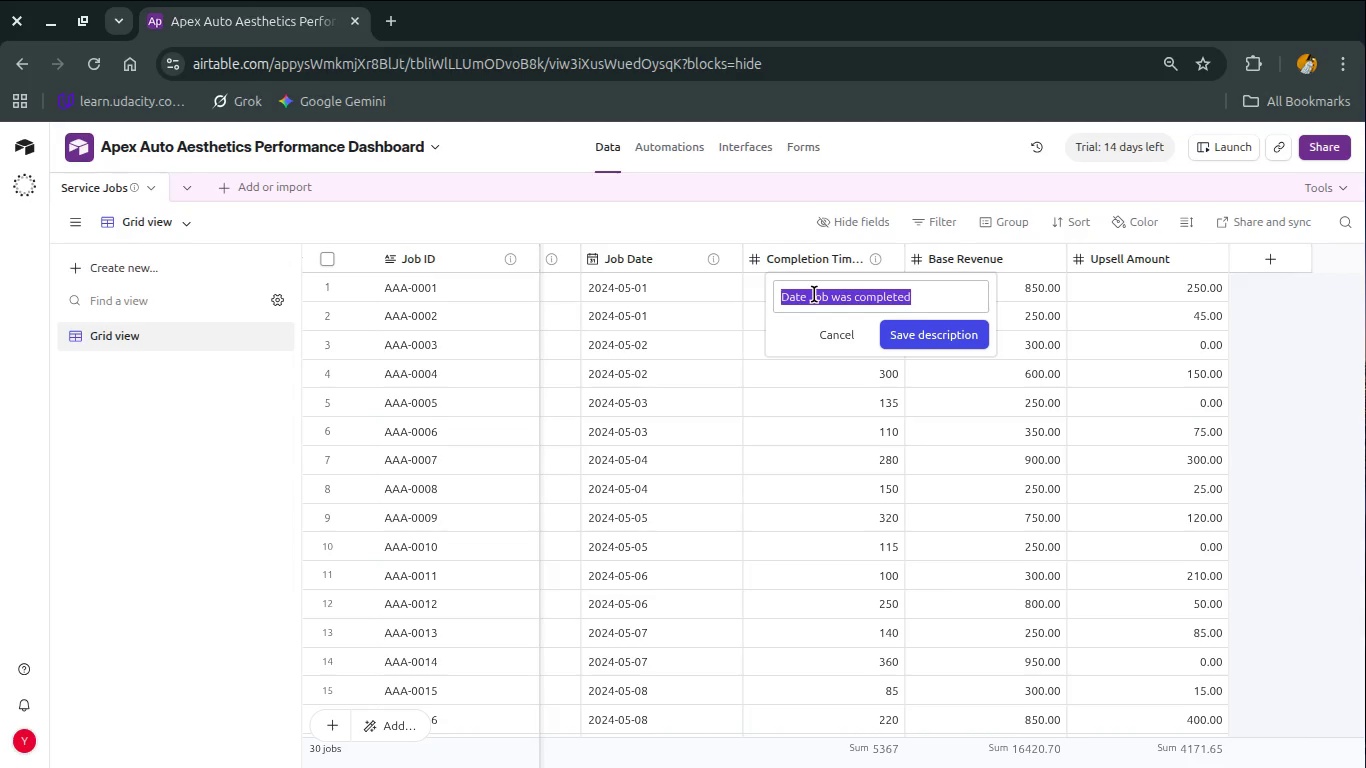 
type(Duraton )
 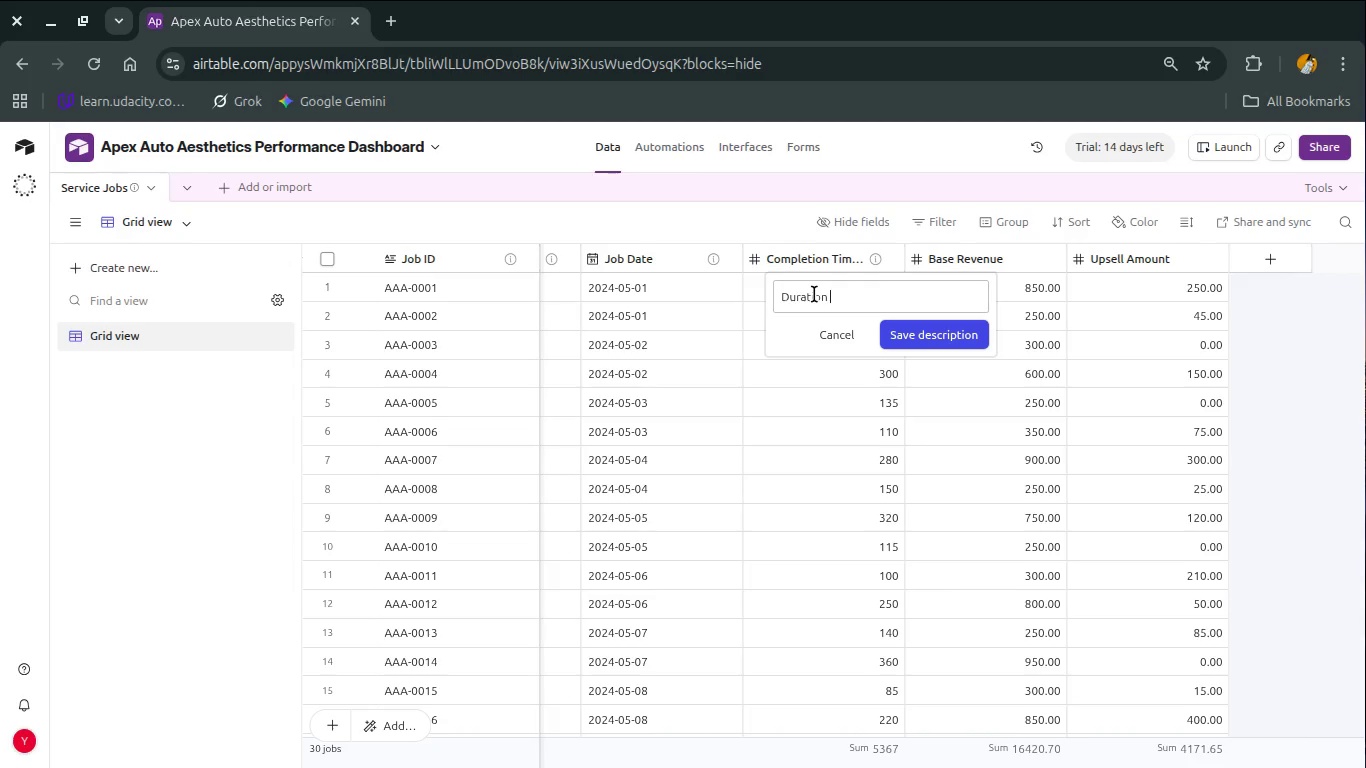 
hold_key(key=I, duration=0.33)
 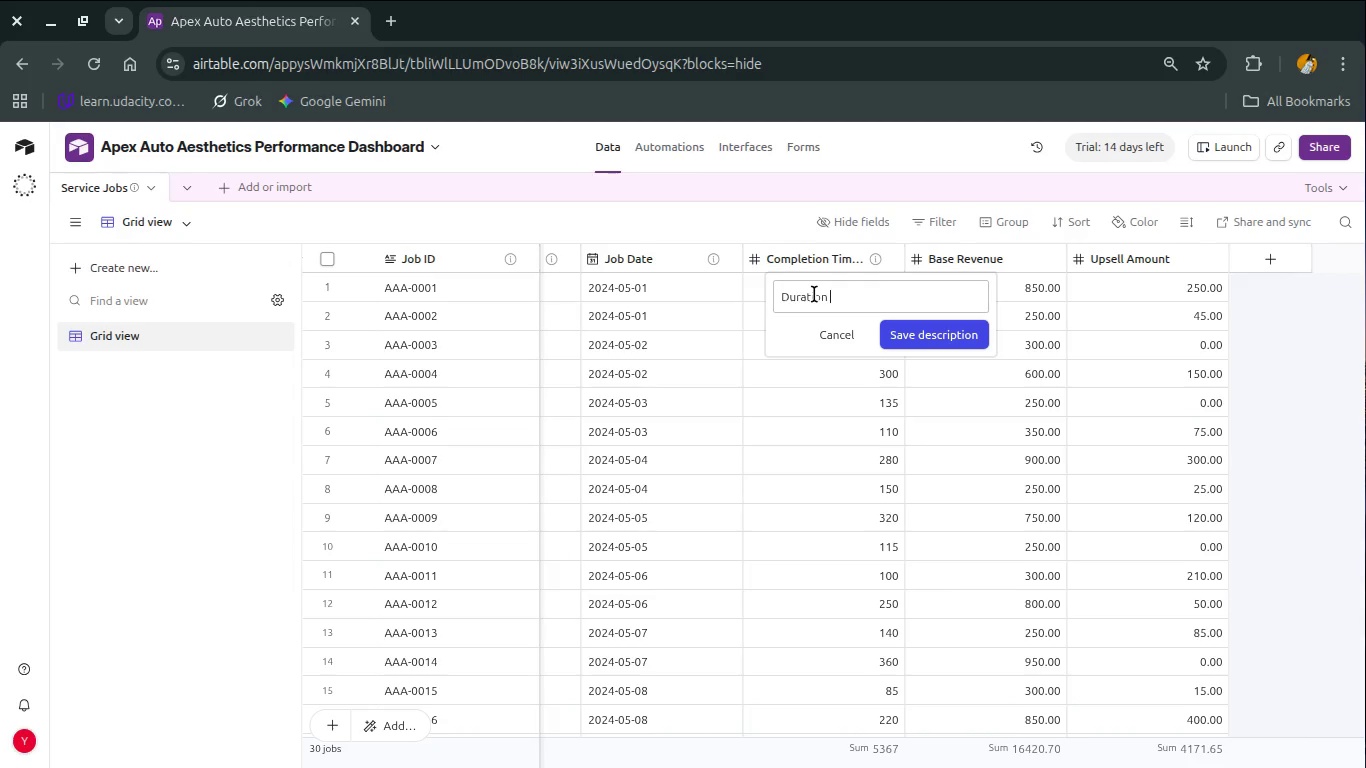 
wait(10.27)
 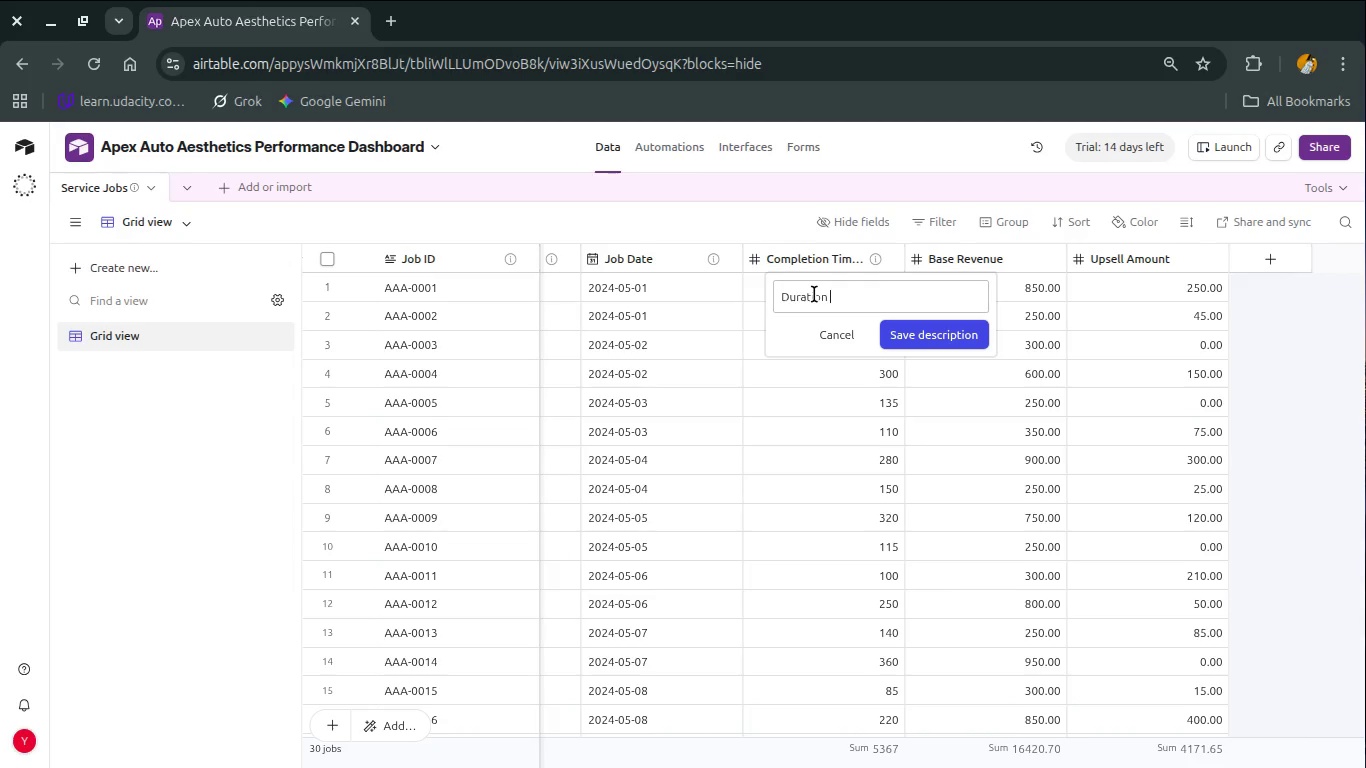 
type(of job in minutes )
 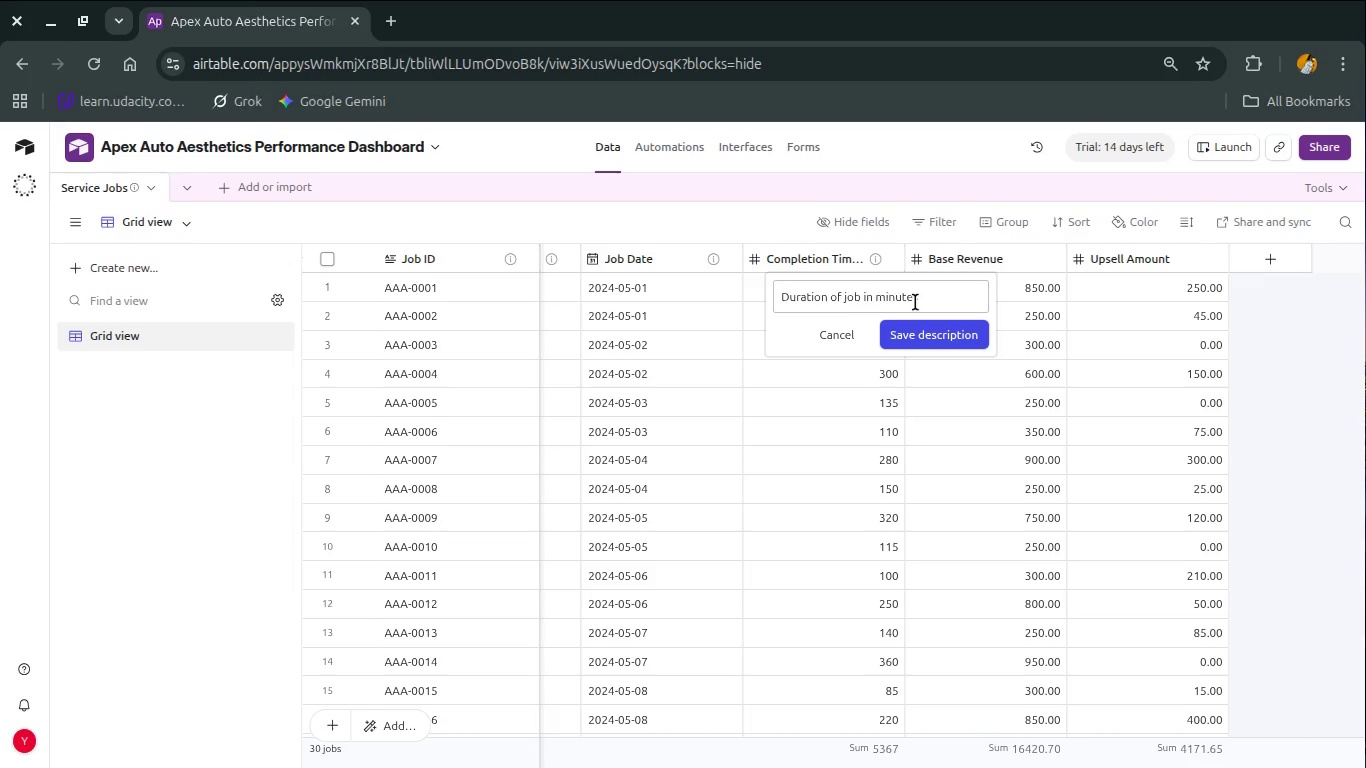 
left_click([935, 329])
 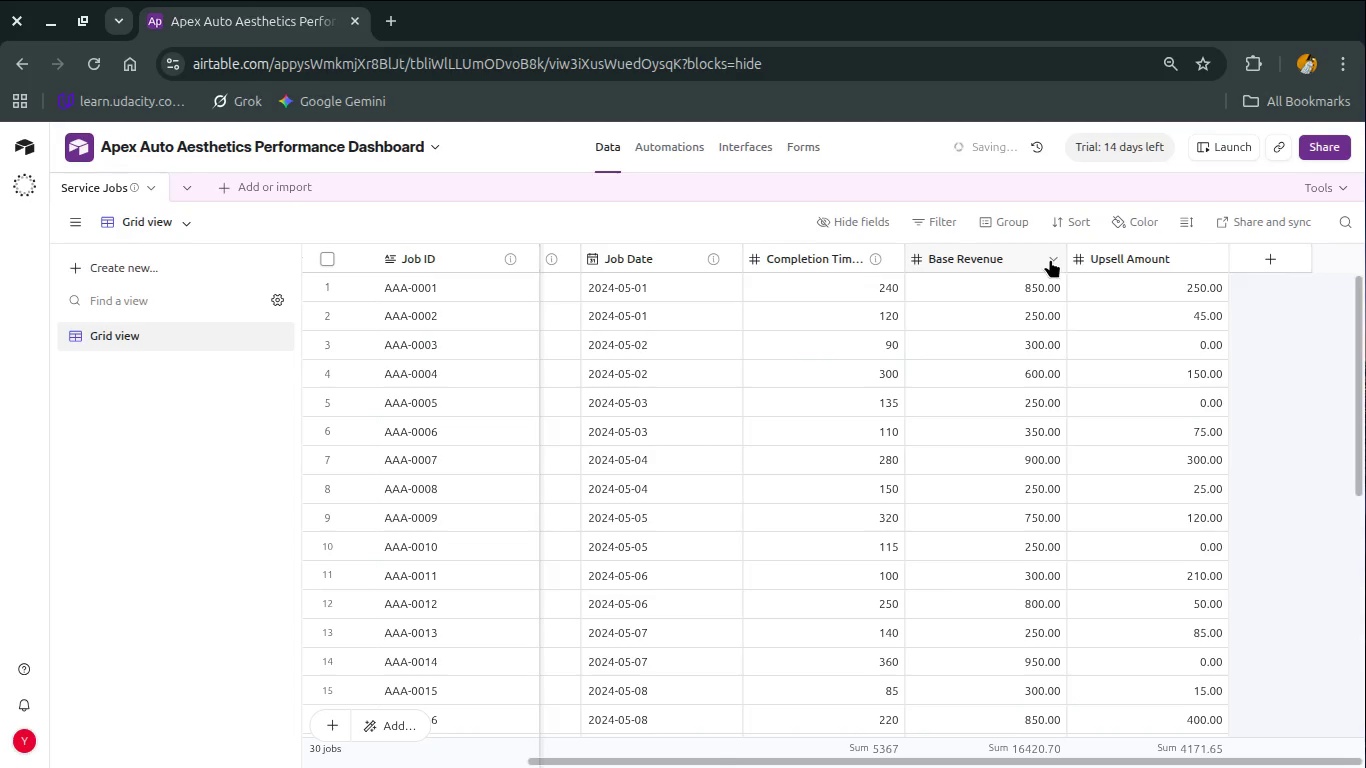 
left_click([1050, 259])
 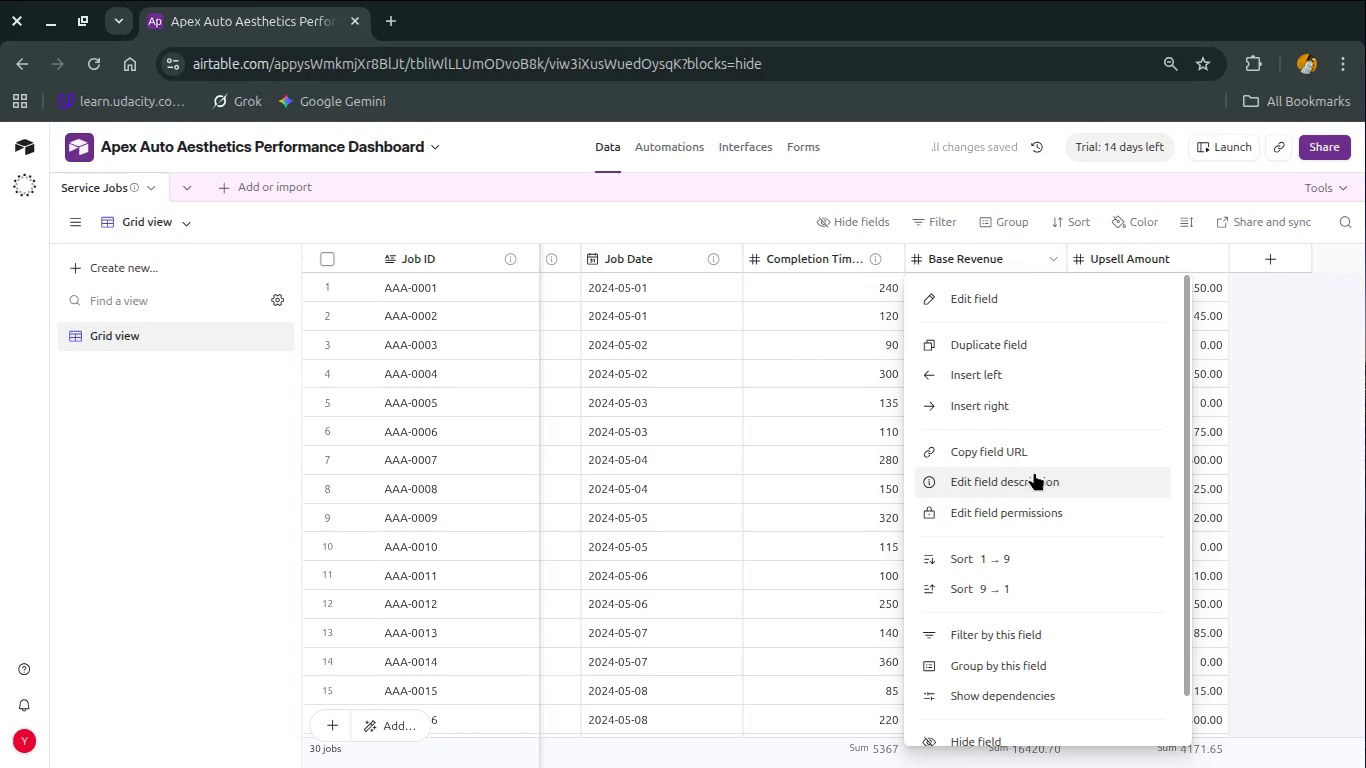 
left_click([1034, 472])
 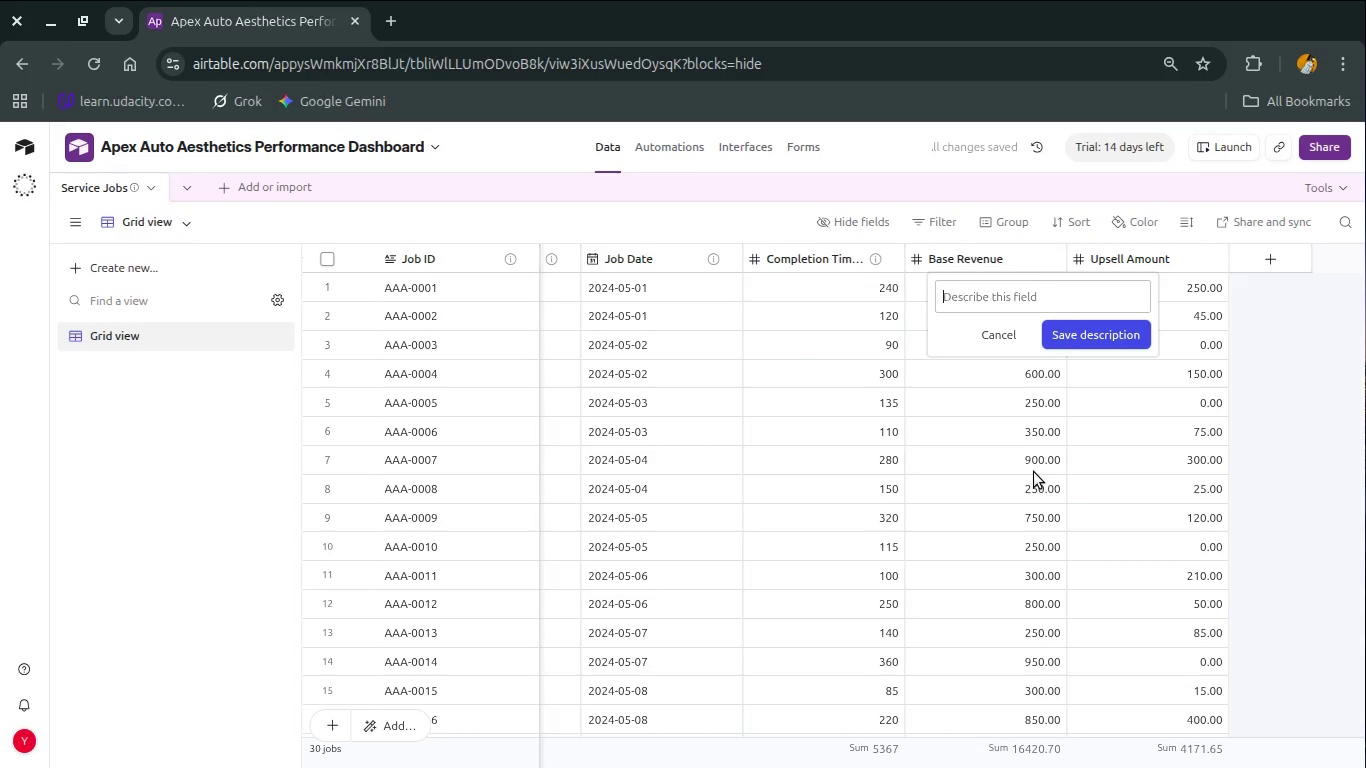 
key(Control+V)
 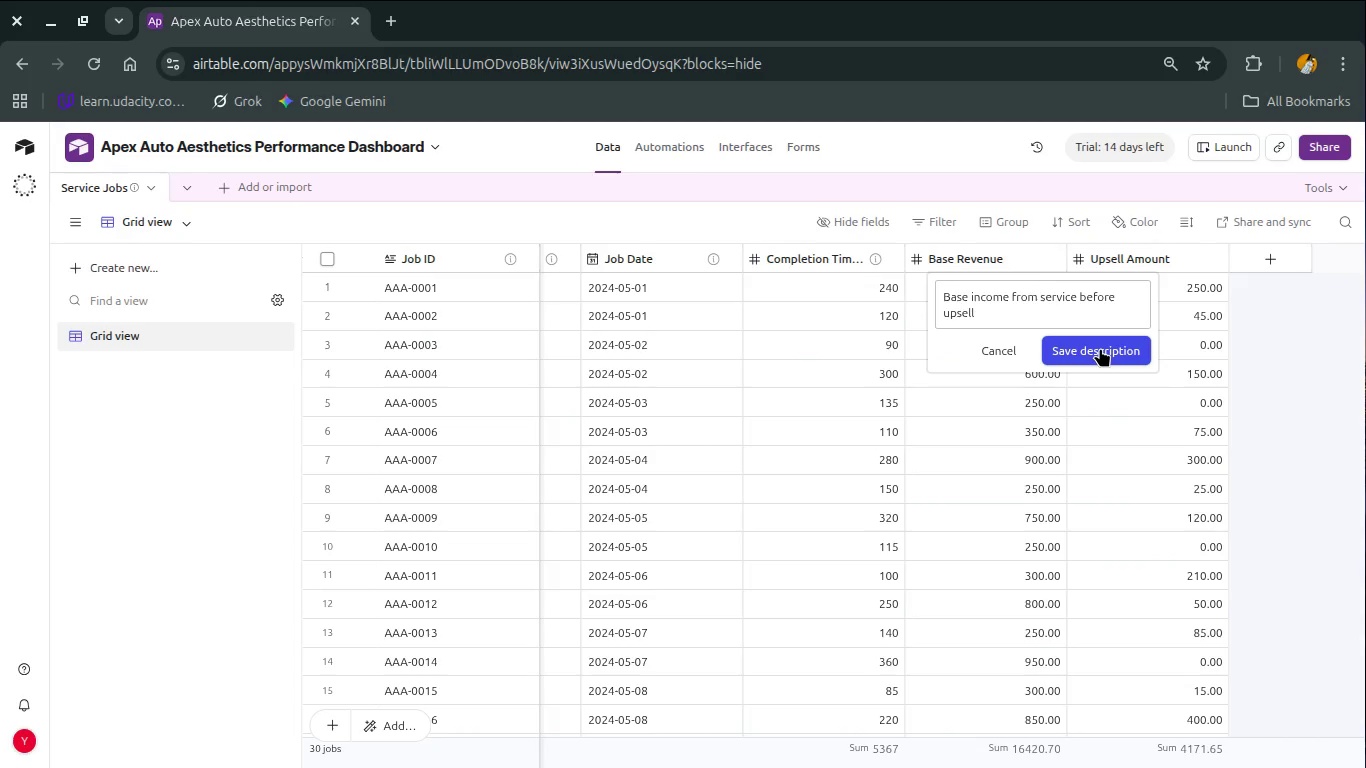 
left_click([1100, 348])
 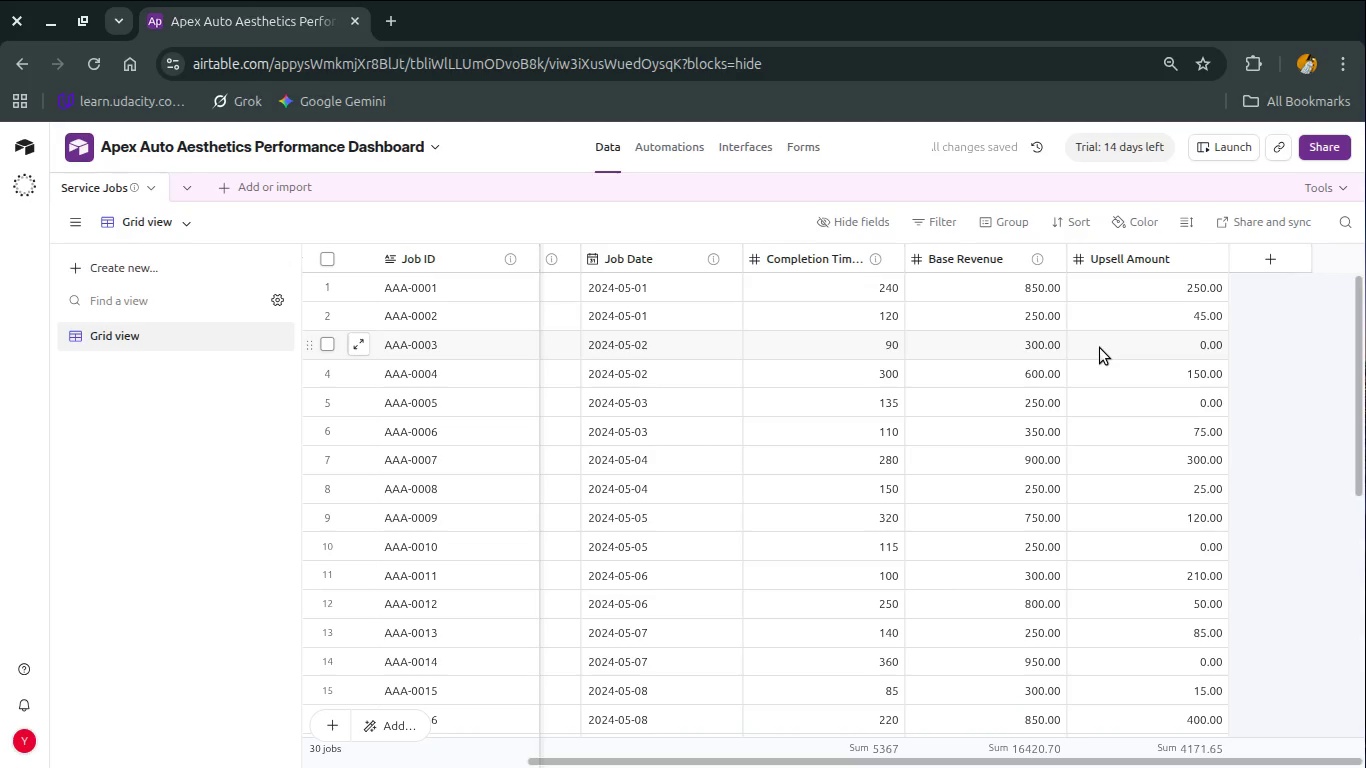 
wait(6.82)
 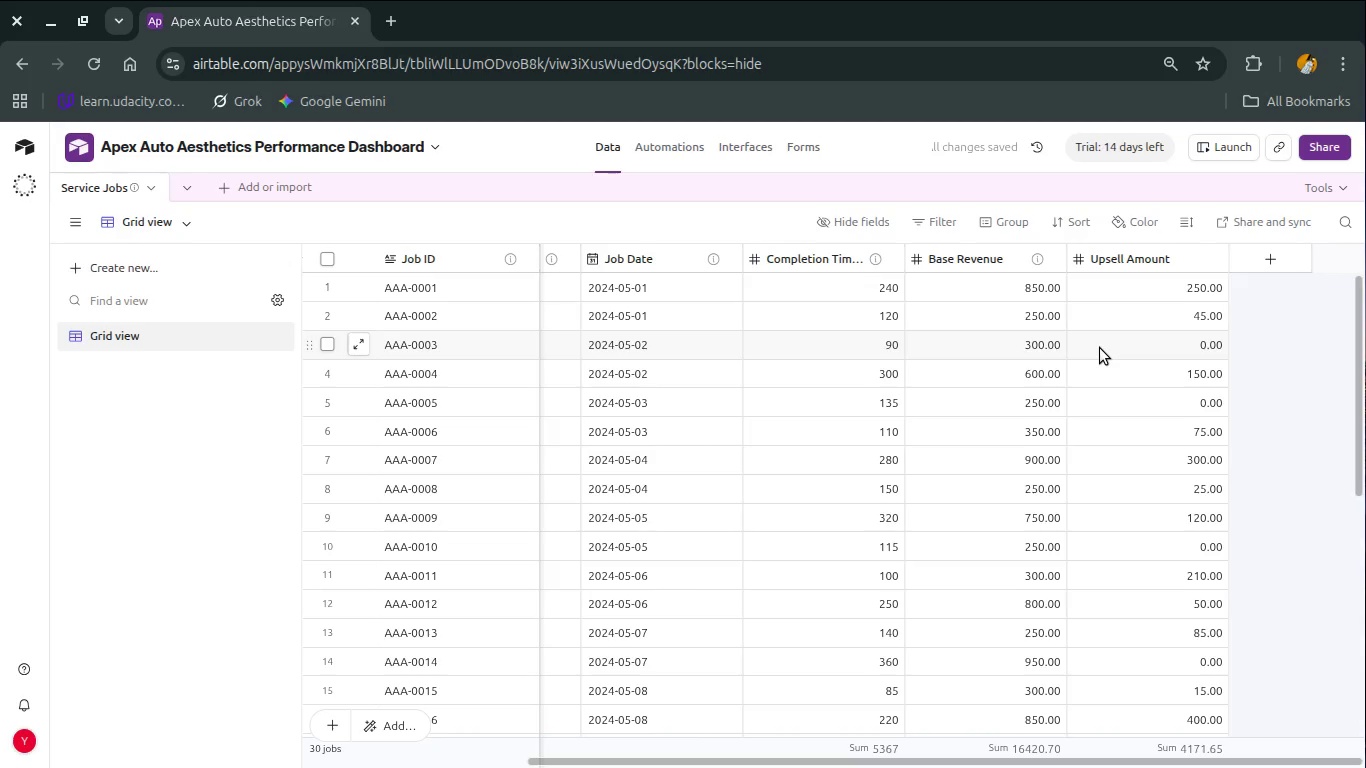 
left_click([1212, 256])
 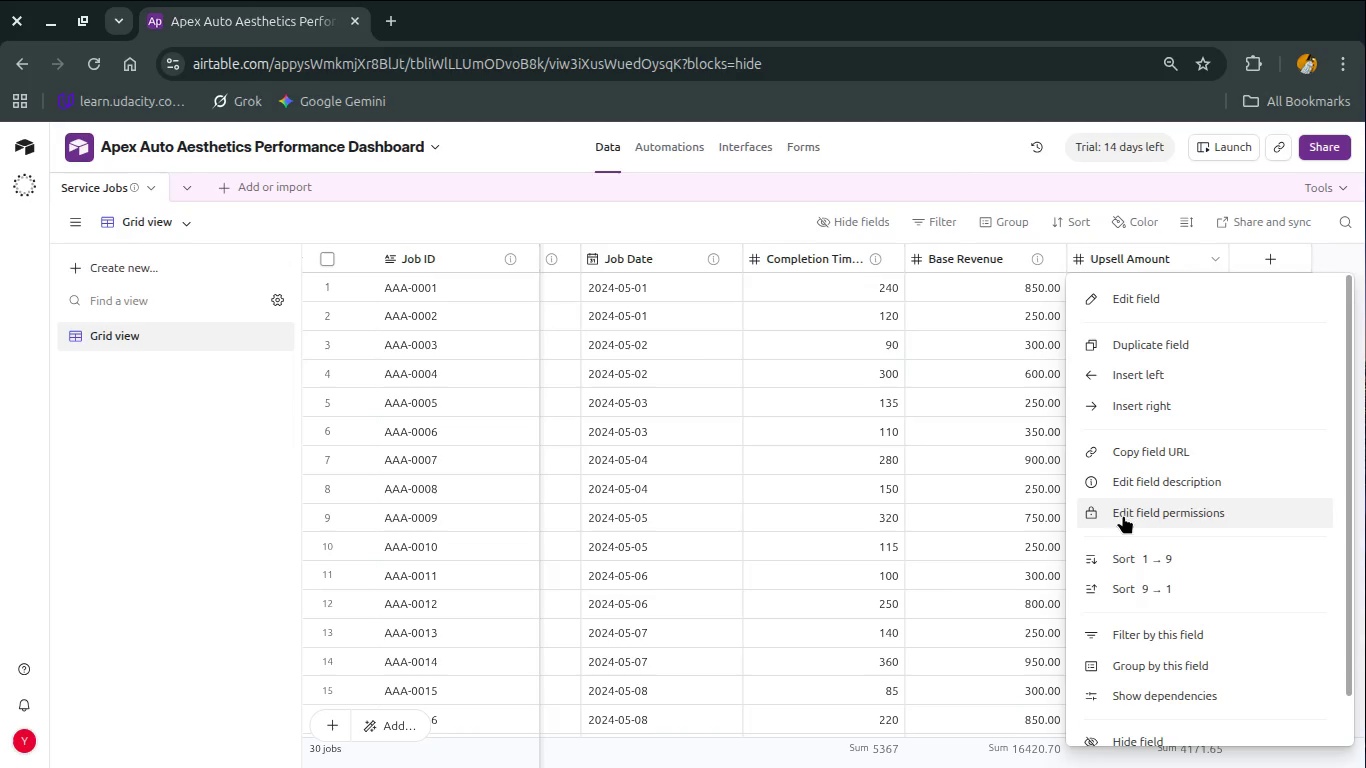 
left_click([1122, 495])
 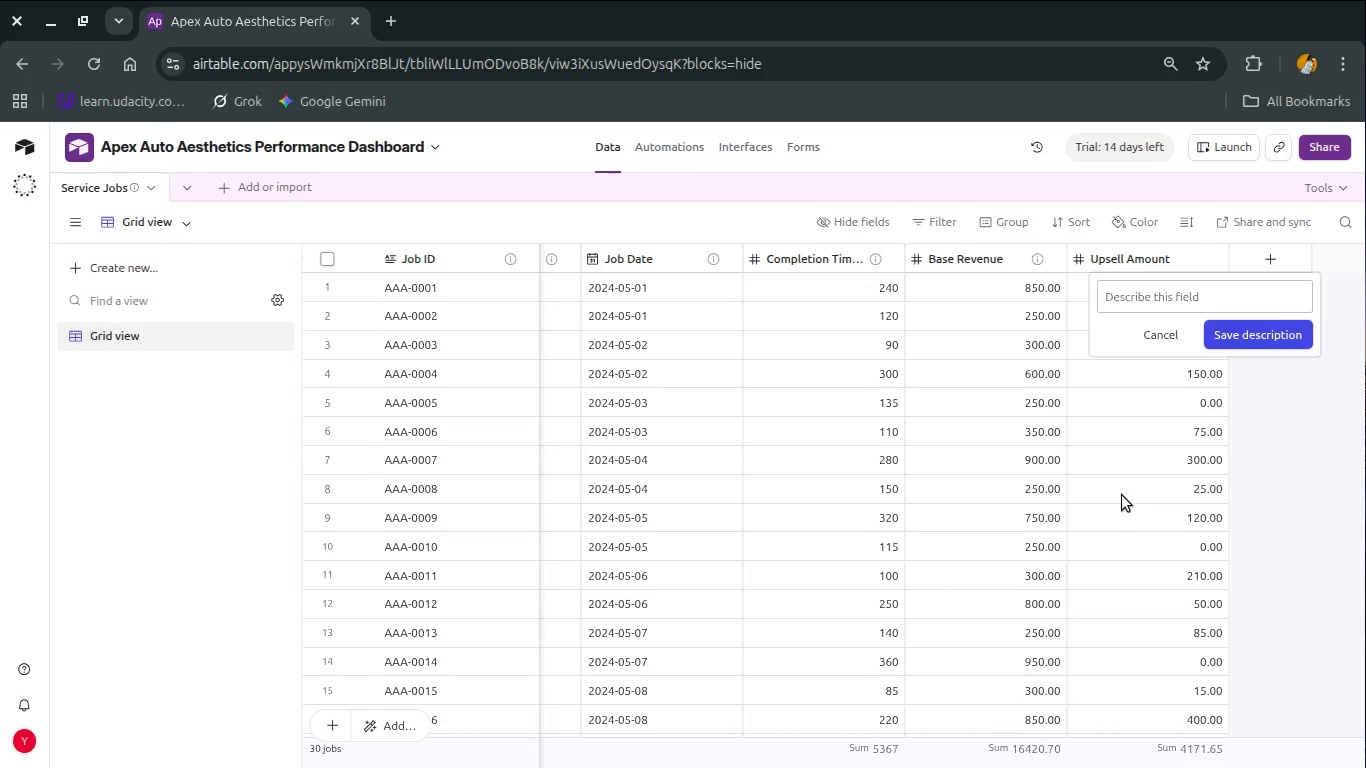 
wait(7.1)
 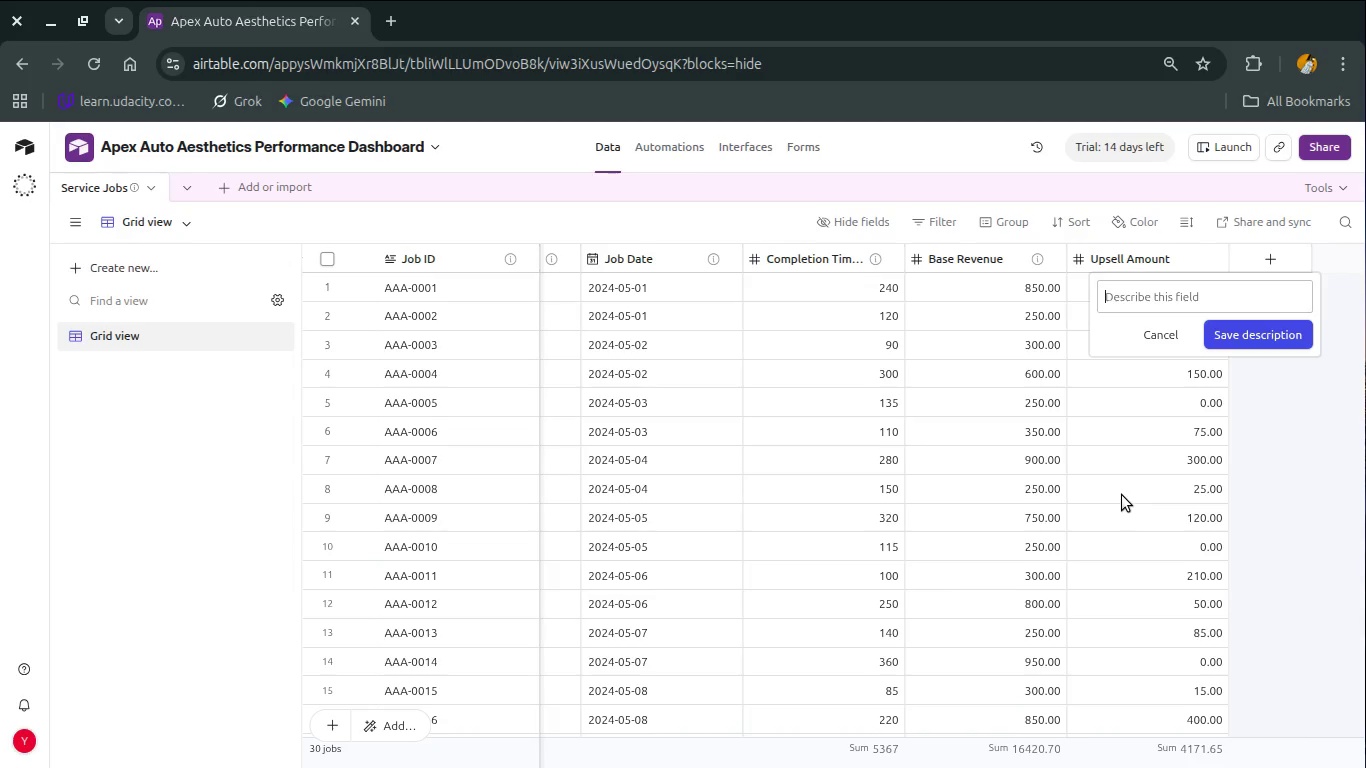 
type(Additonal revenue from upsells)
 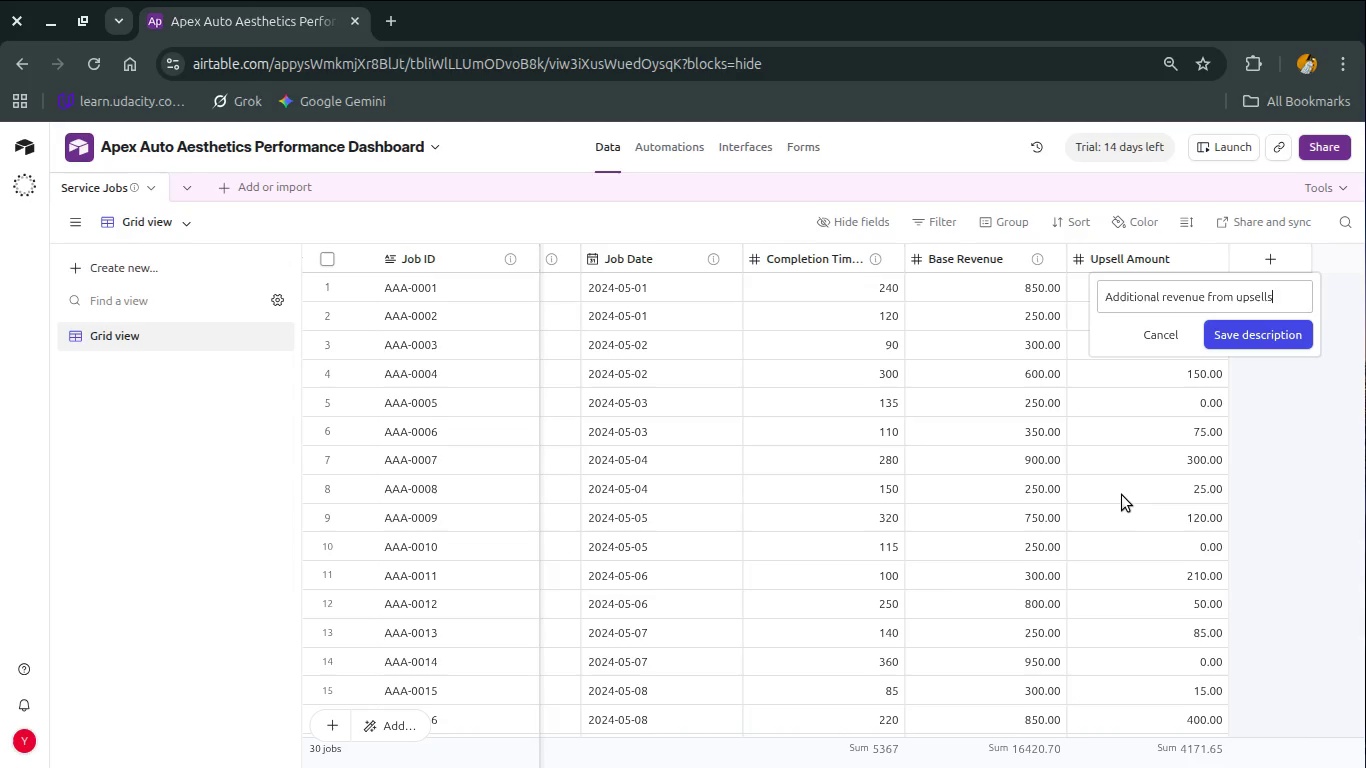 
wait(5.76)
 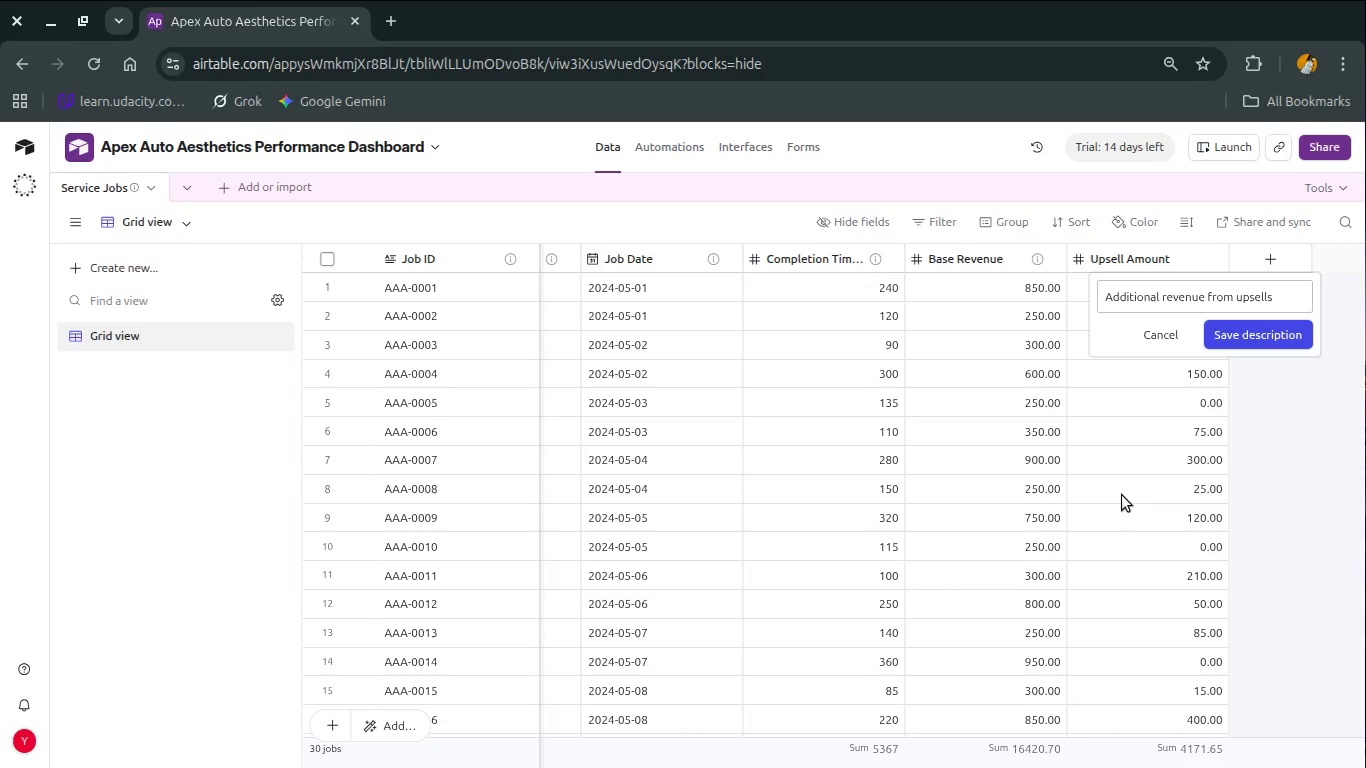 
left_click([1241, 336])
 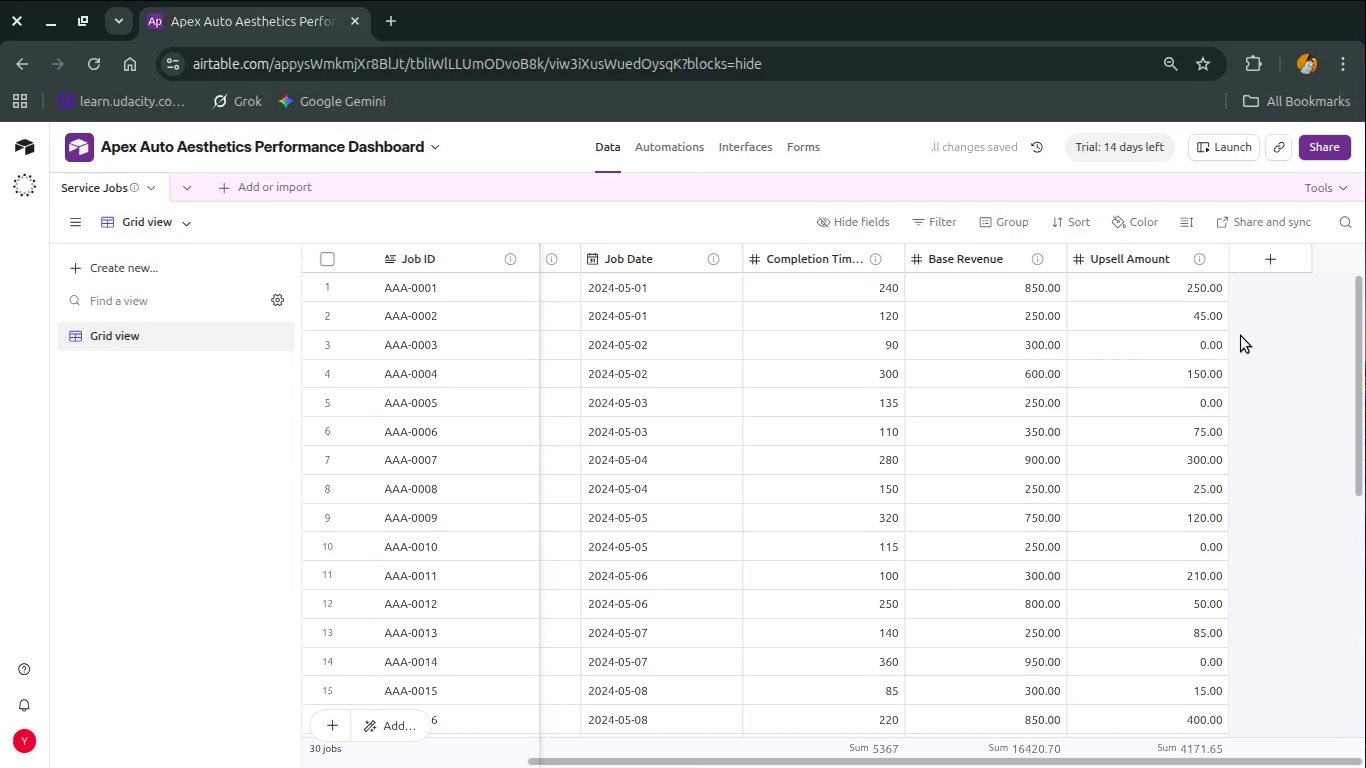 
wait(10.57)
 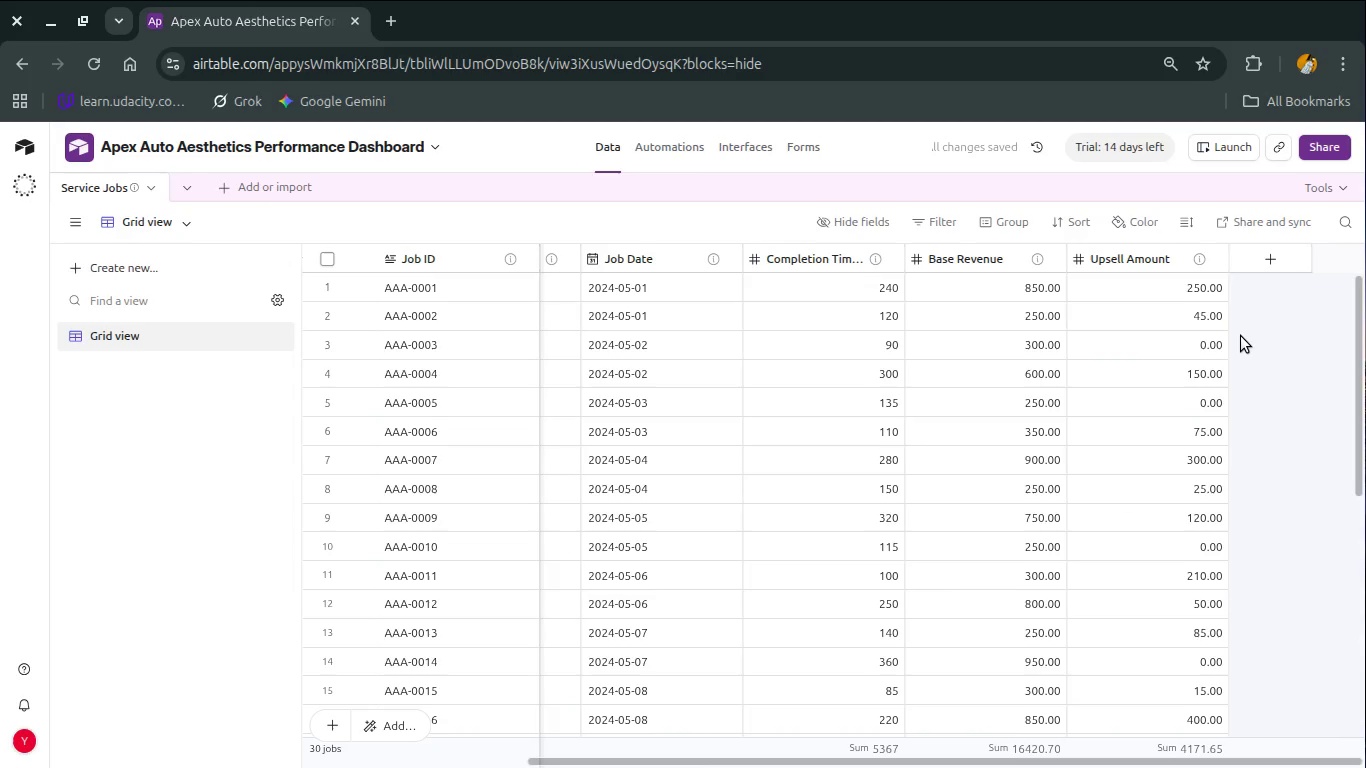 
left_click([1273, 253])
 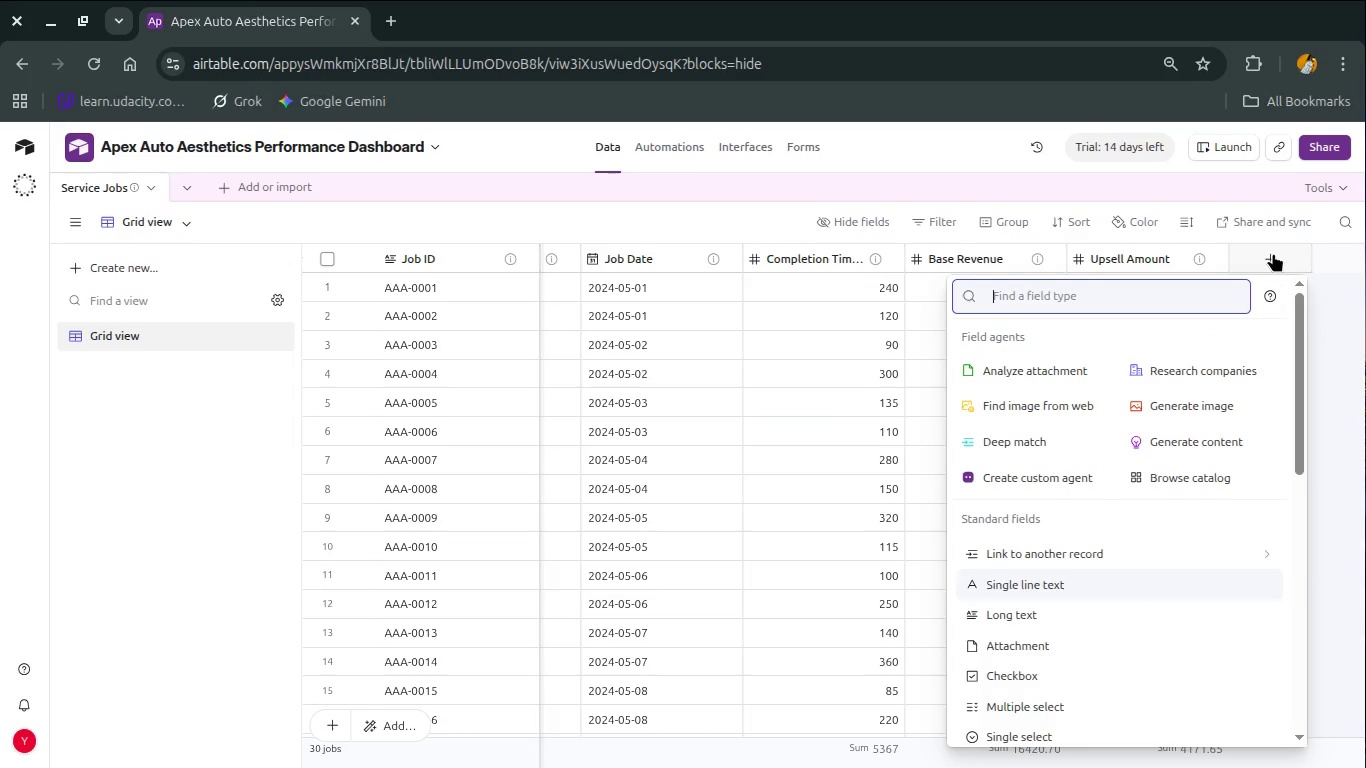 
type(form)
 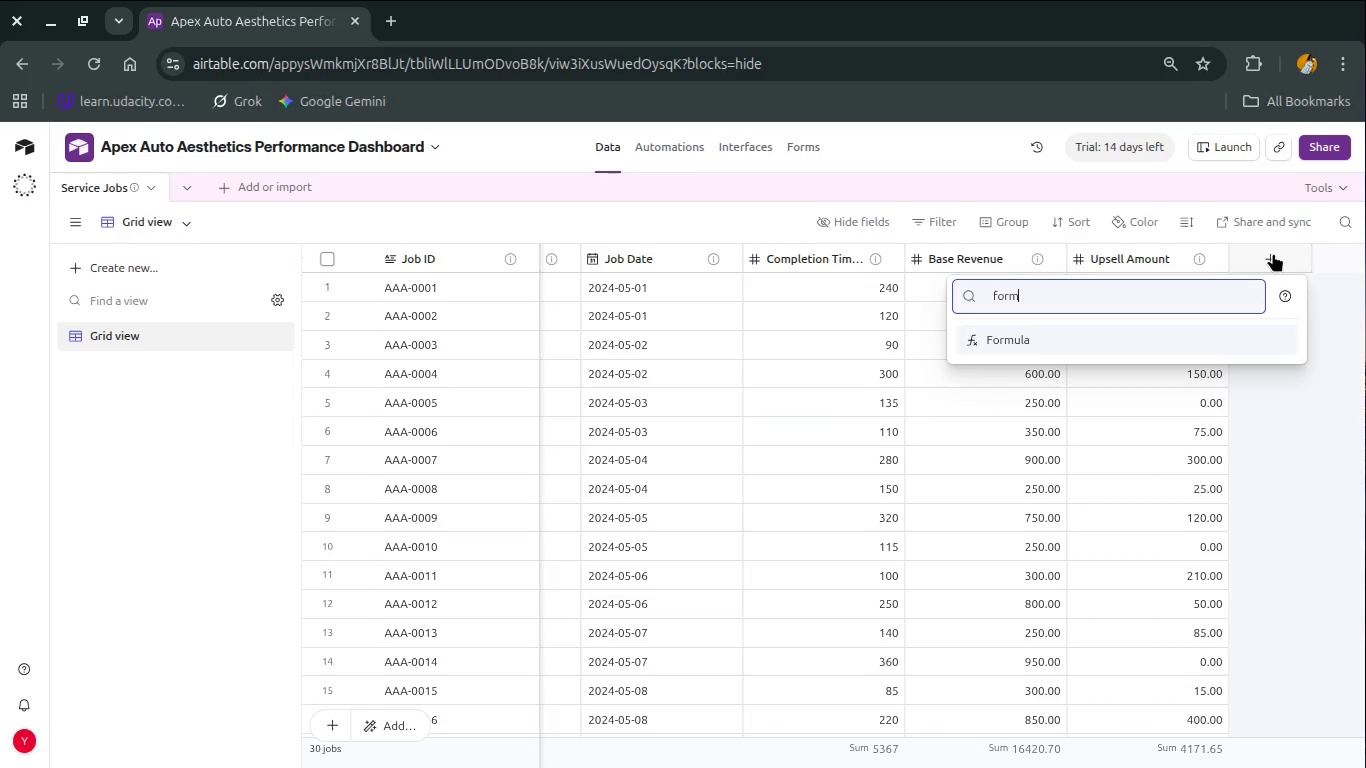 
key(Enter)
 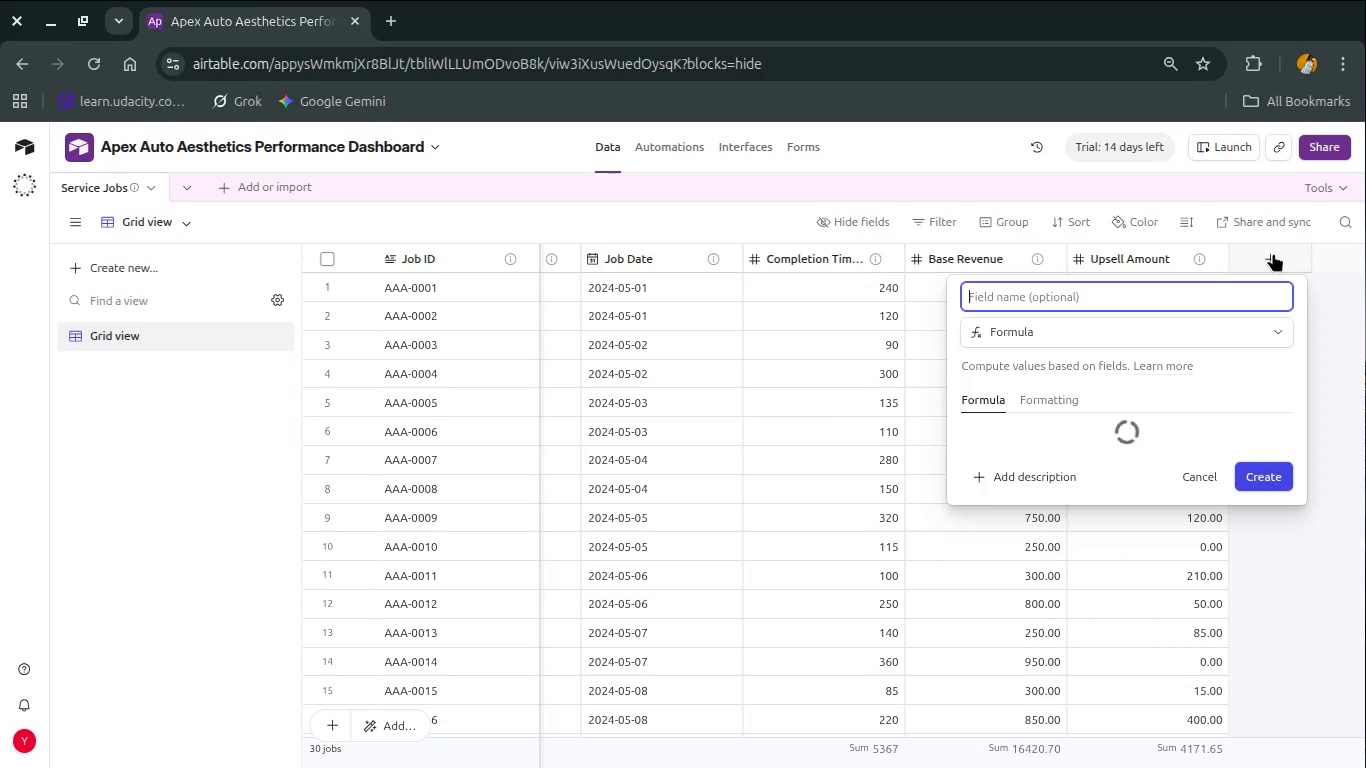 
type(Tt)
key(Backspace)
type(otal Revenue)
 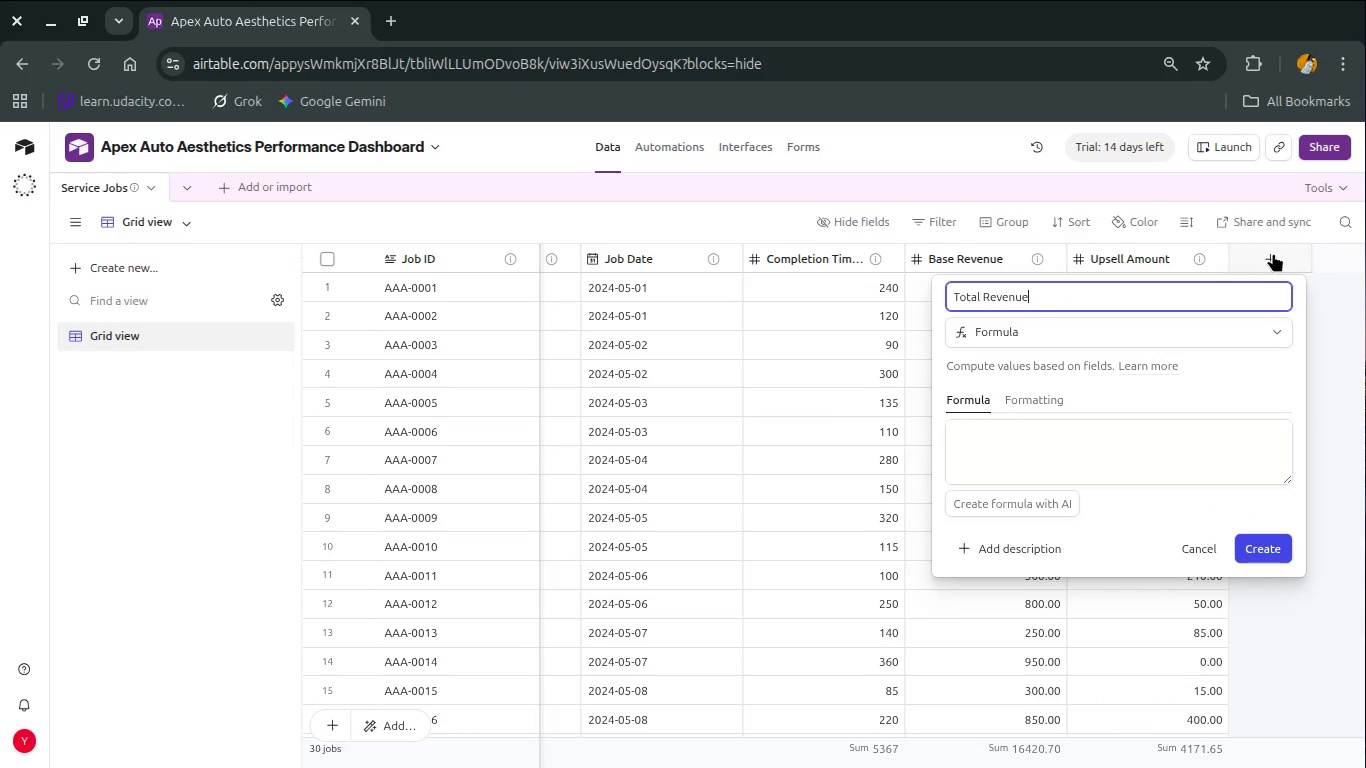 
left_click([1110, 428])
 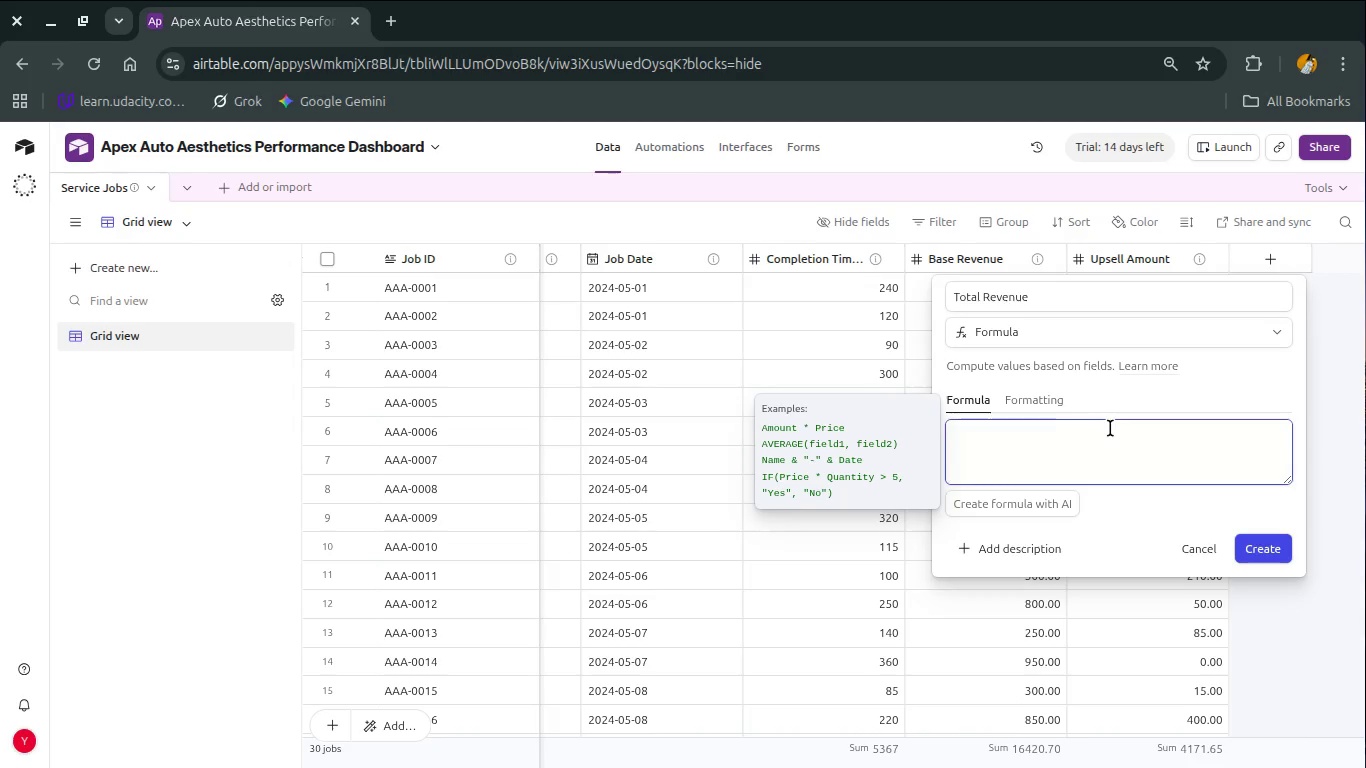 
wait(5.17)
 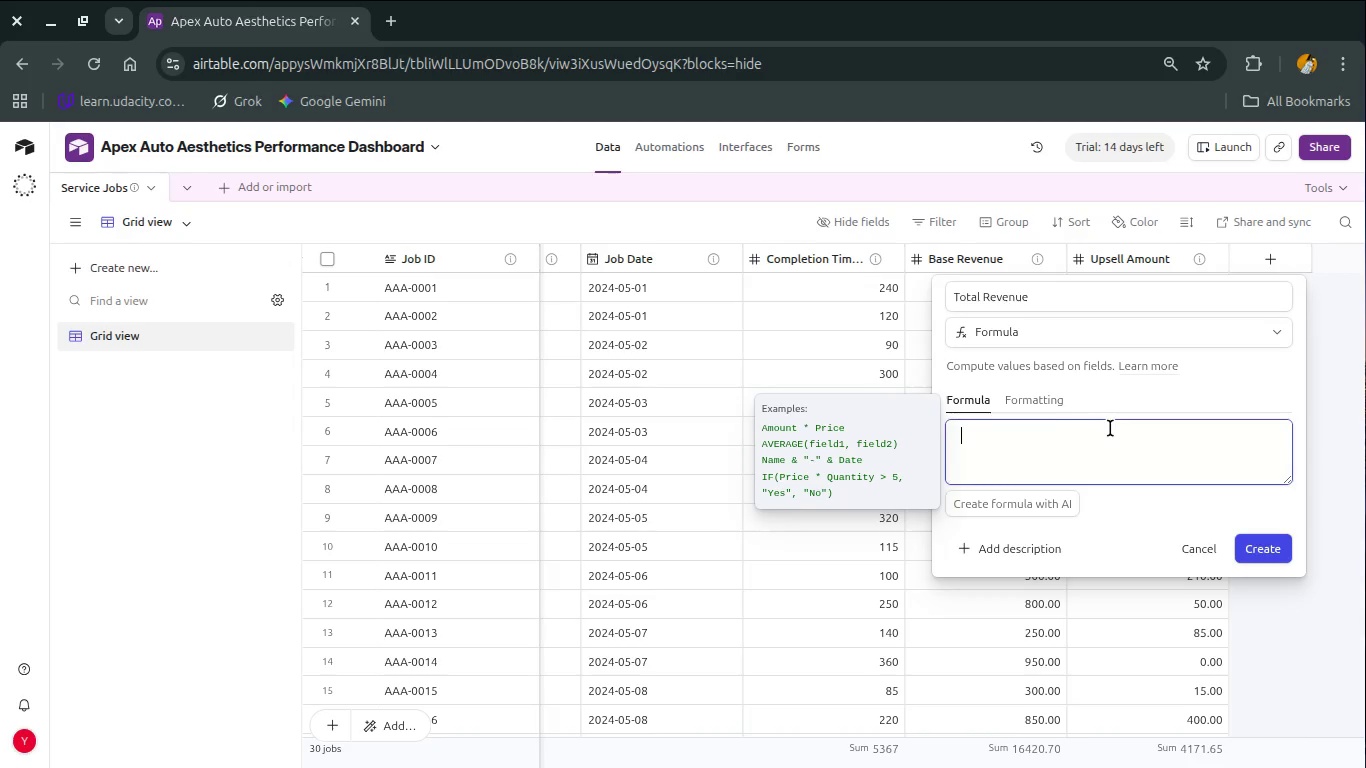 
type({{)
key(Backspace)
type(Bw)
key(Backspace)
 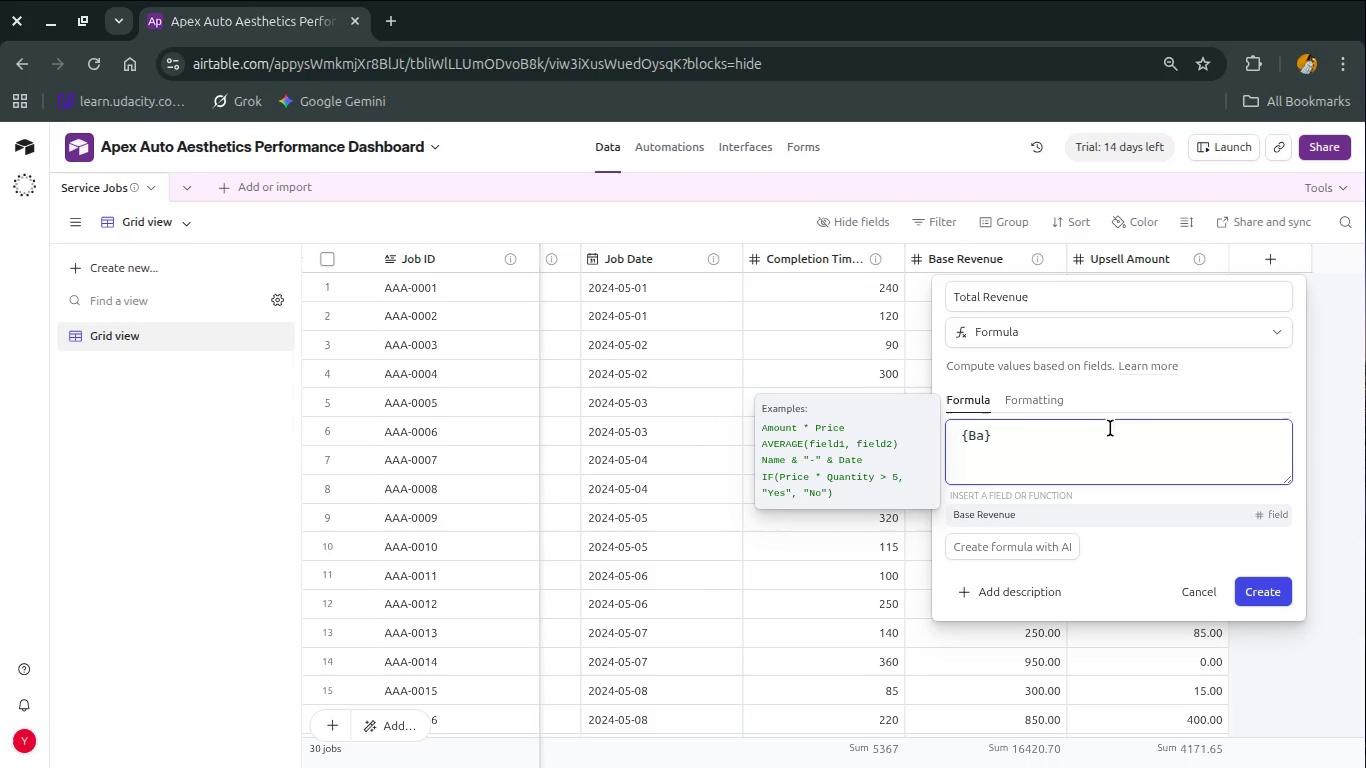 
hold_key(key=A, duration=0.33)
 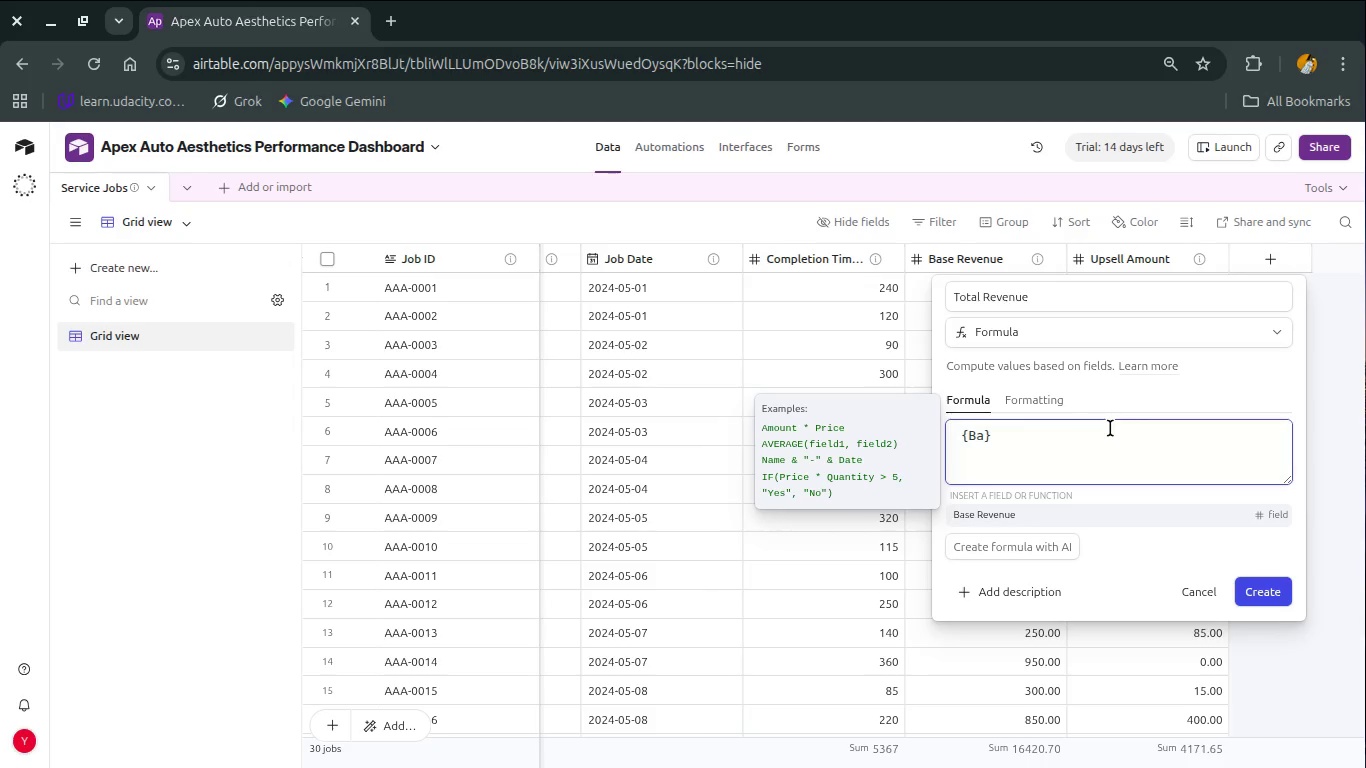 
key(Enter)
 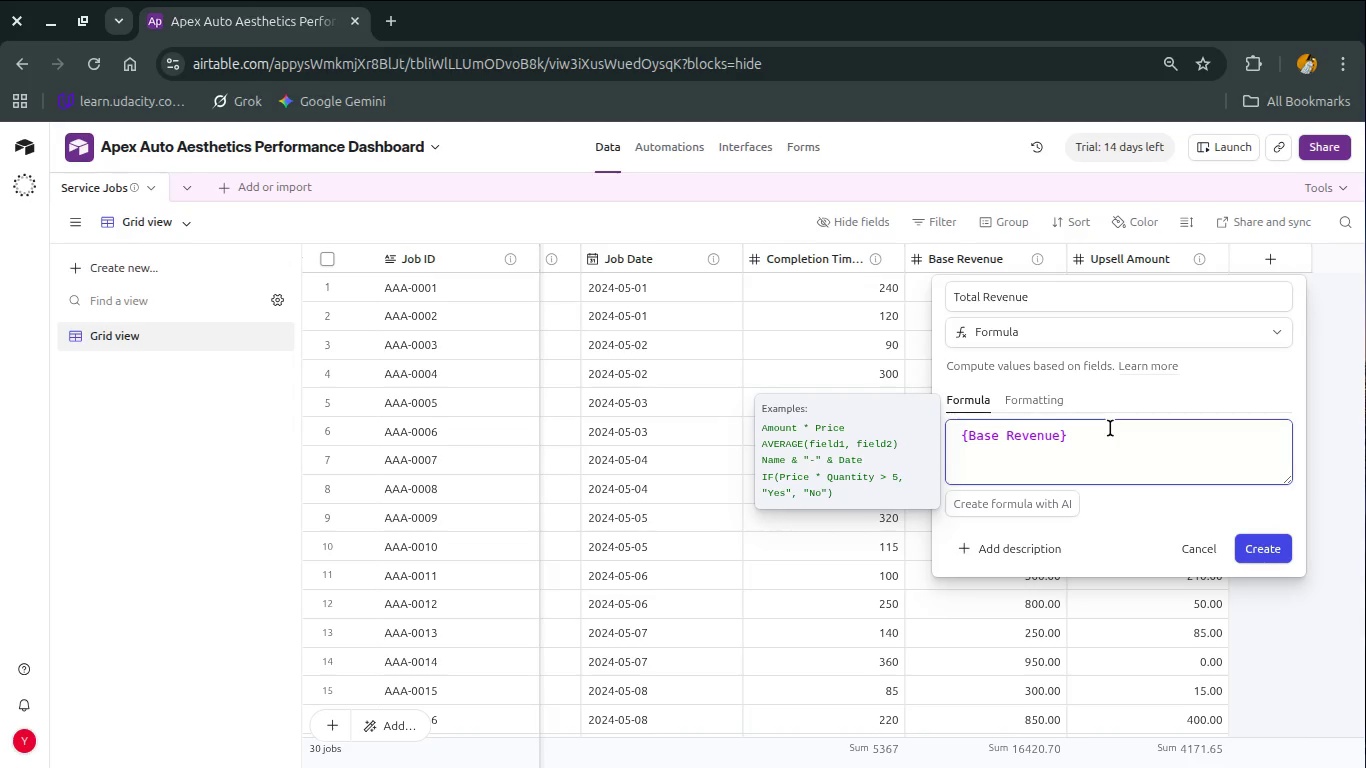 
type( + {upd)
key(Backspace)
type(se)
 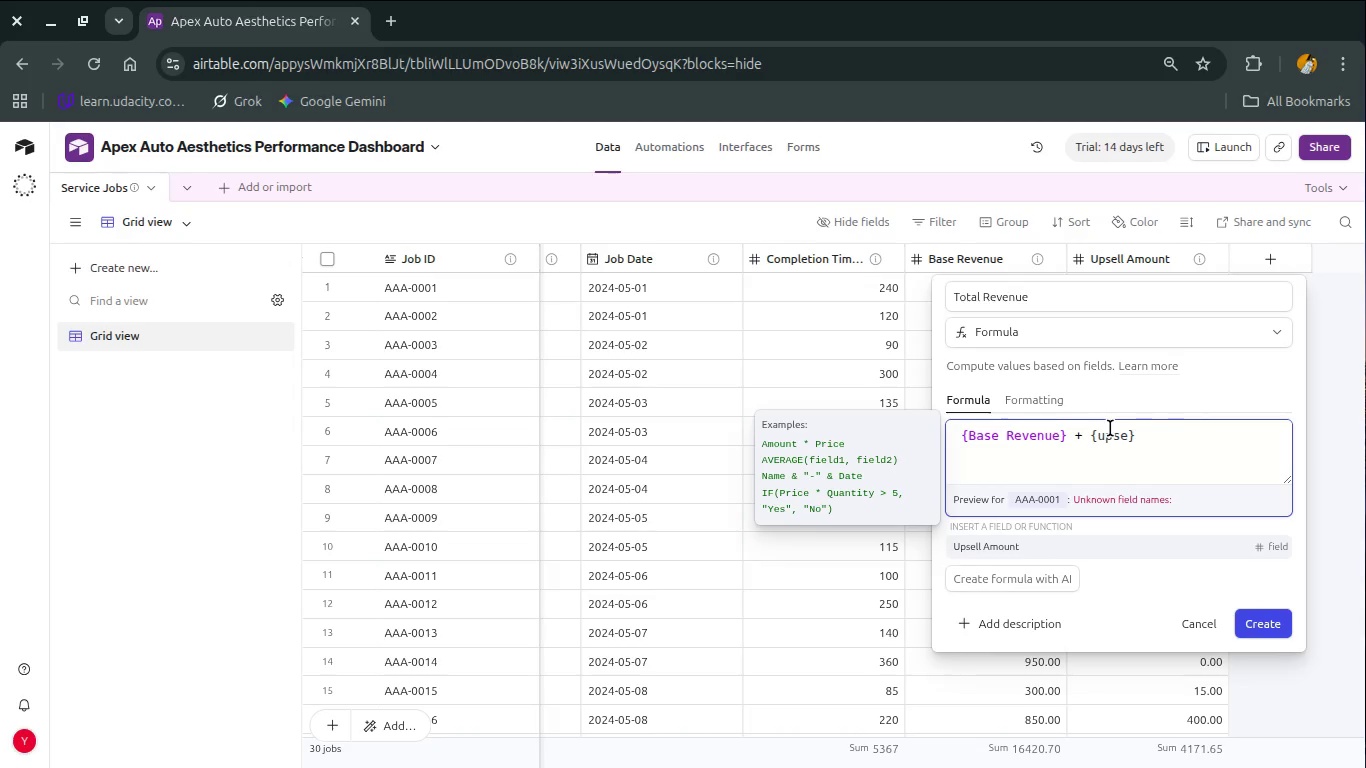 
key(Enter)
 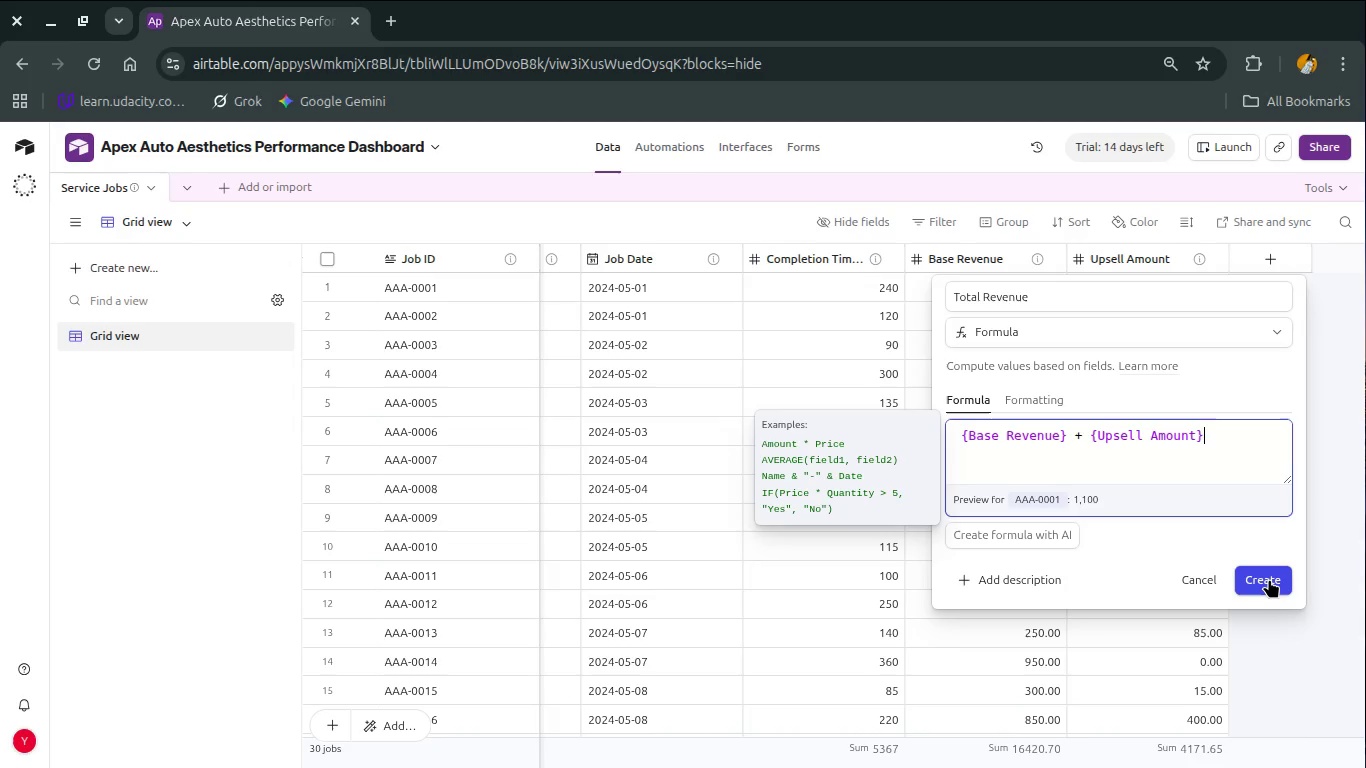 
wait(7.16)
 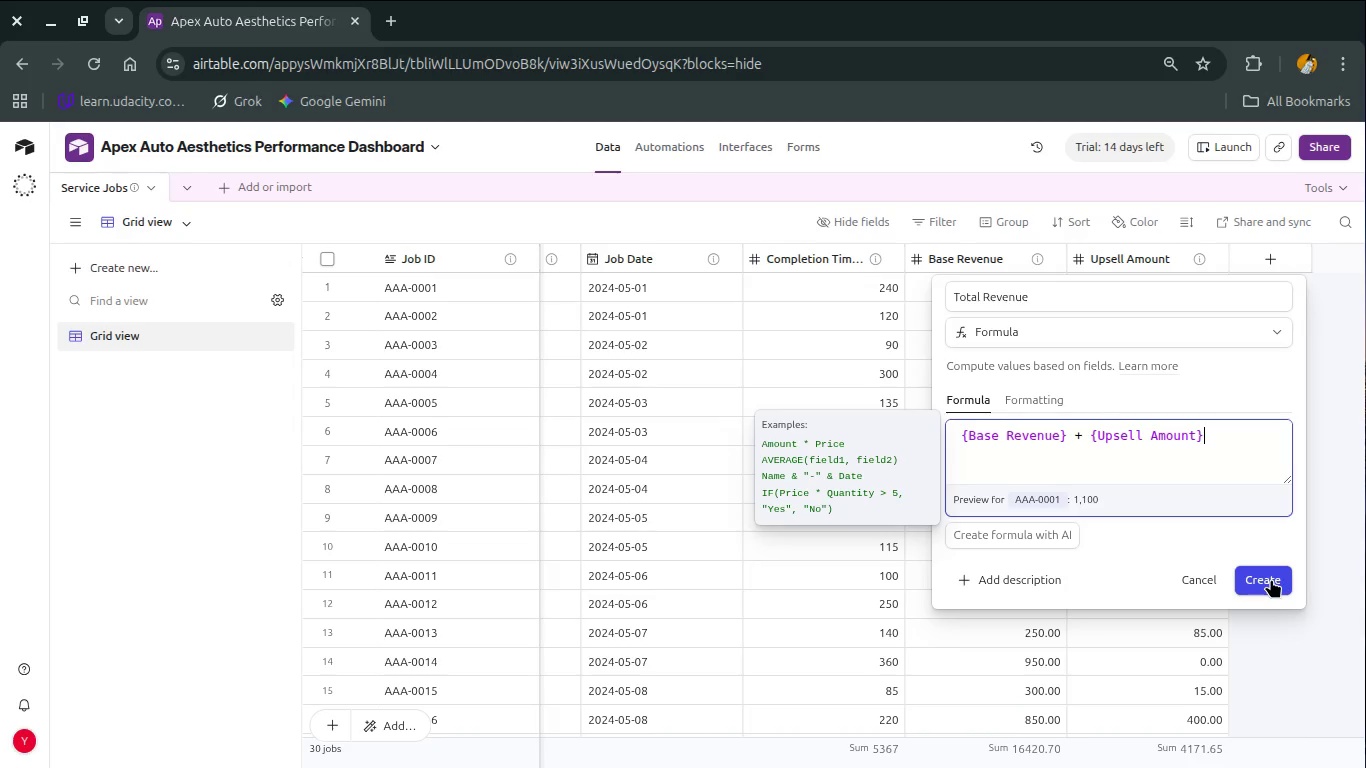 
left_click([1040, 579])
 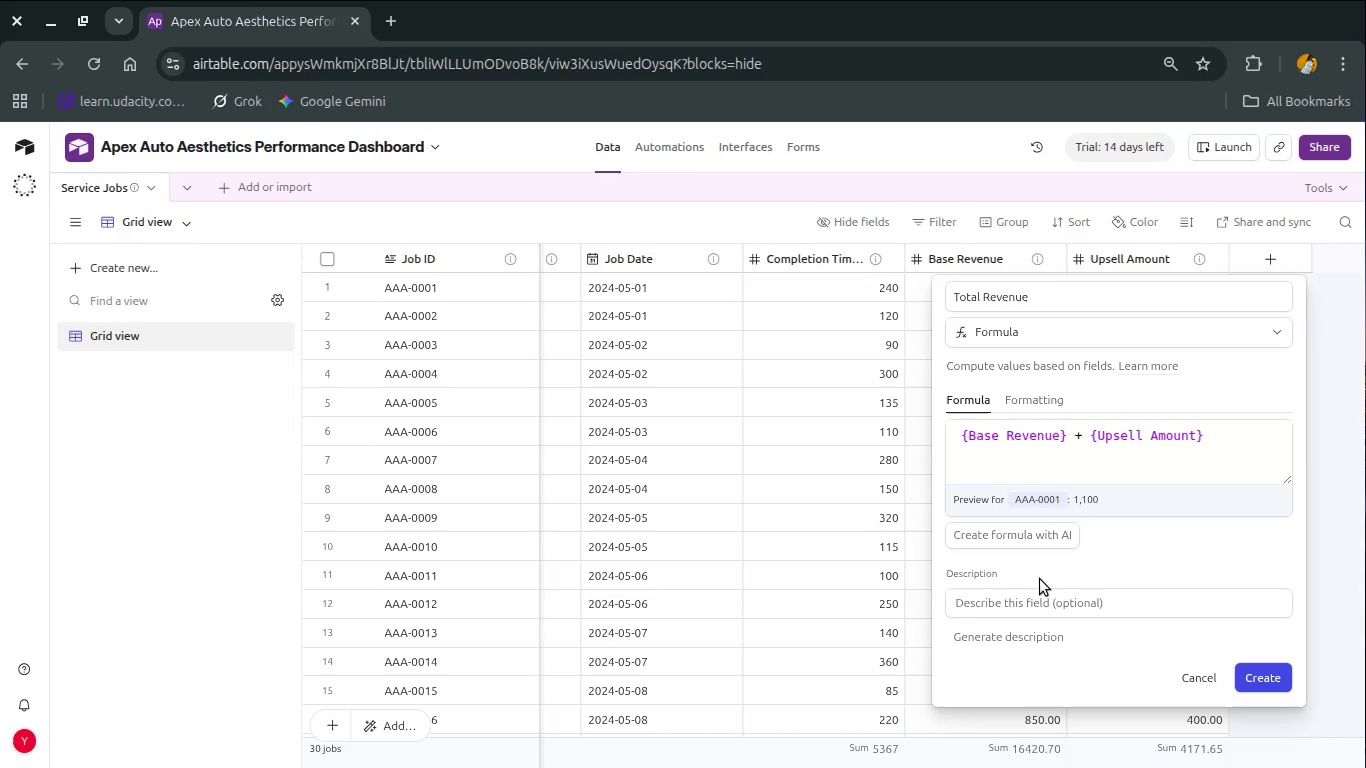 
type(R)
key(Backspace)
type(Total job Revenue)
 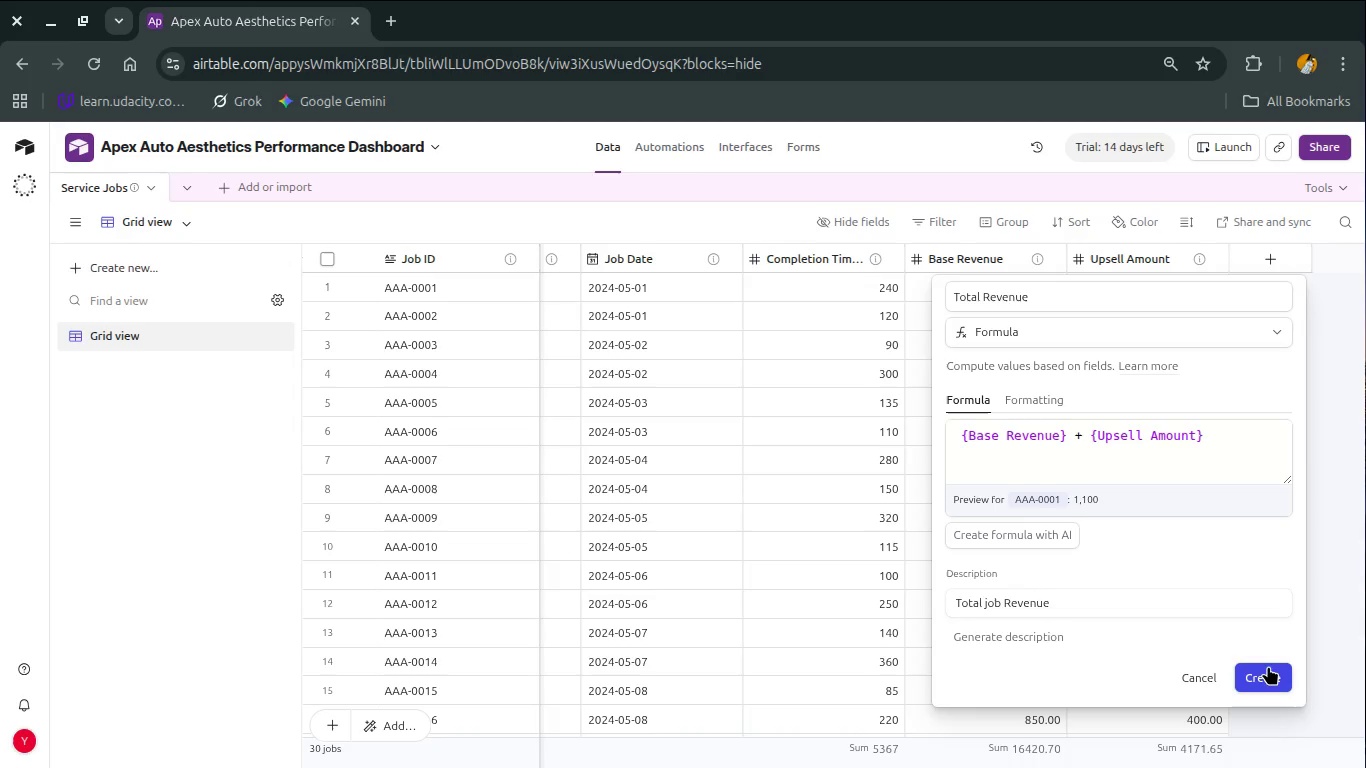 
left_click([1268, 668])
 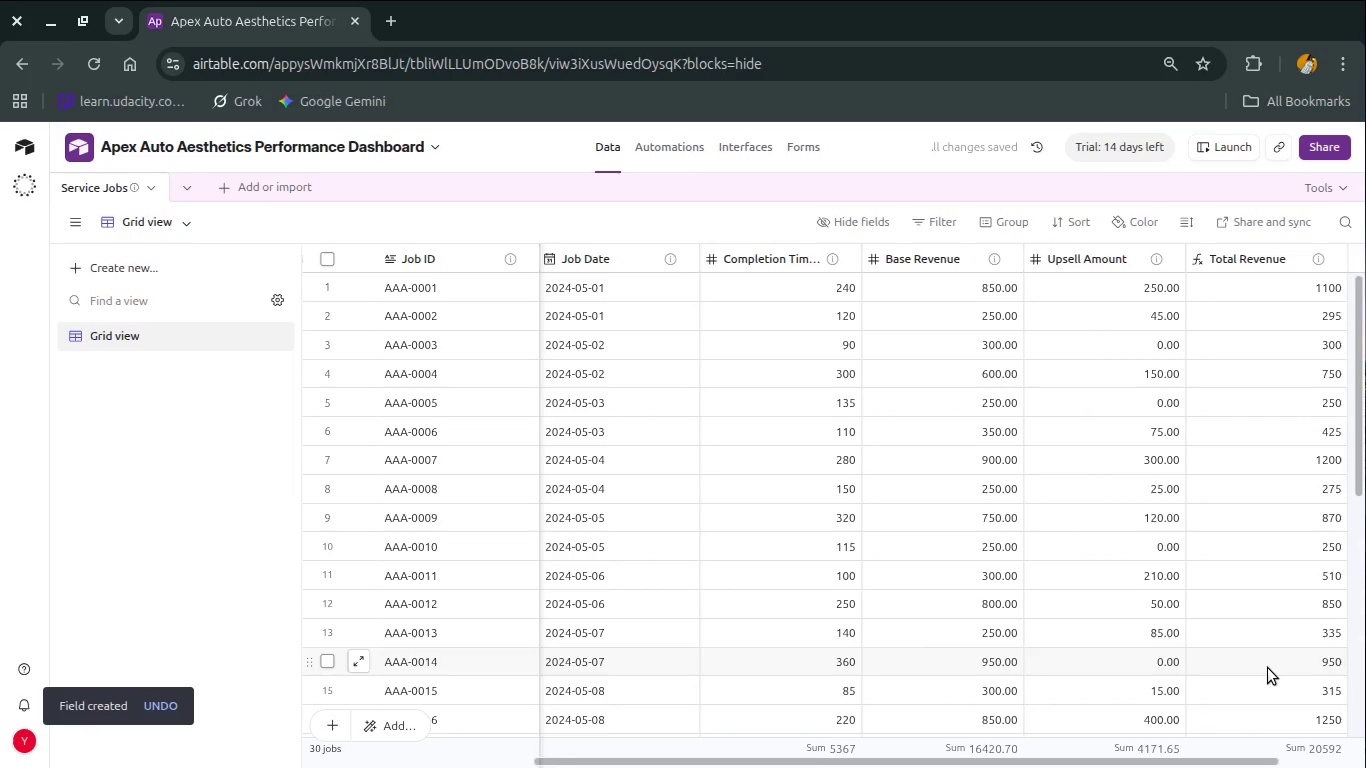 
scroll: coordinate [1268, 668], scroll_direction: down, amount: 6.0
 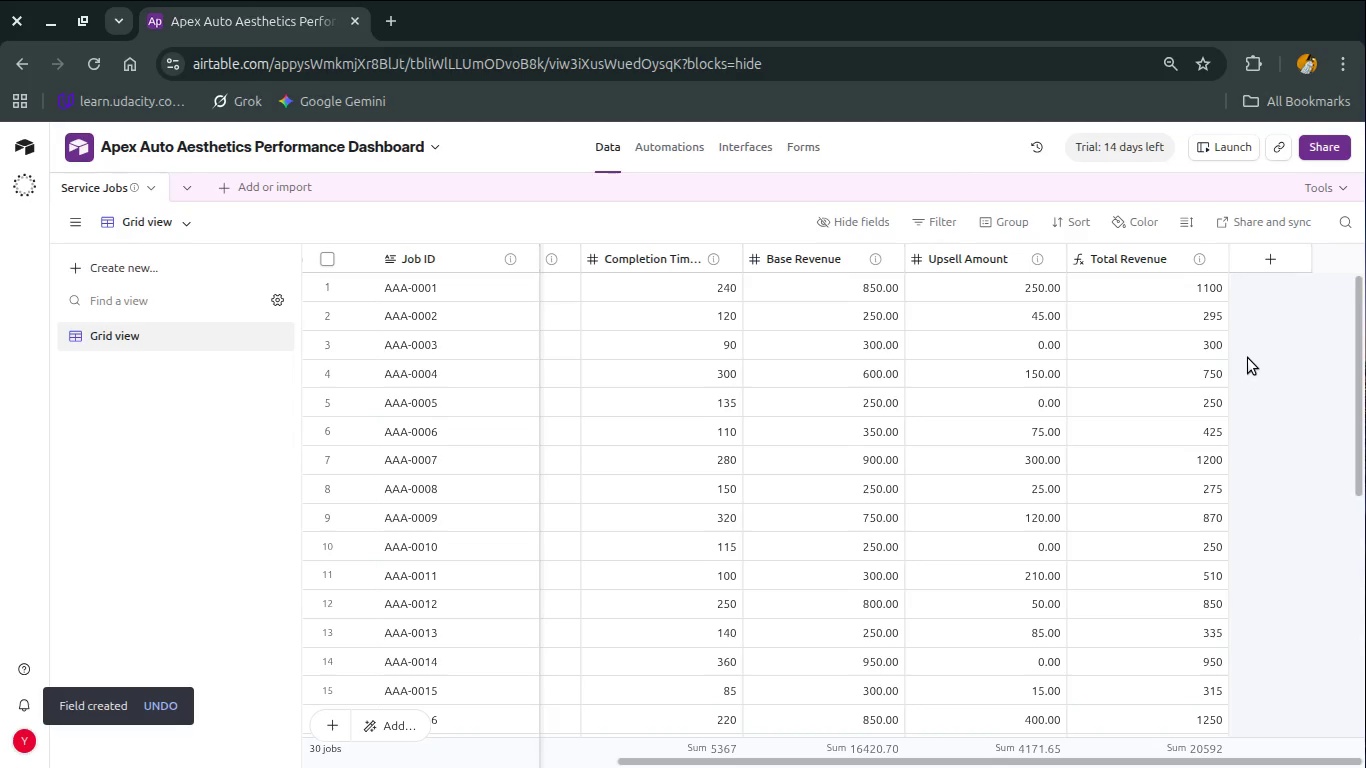 
left_click([1263, 259])
 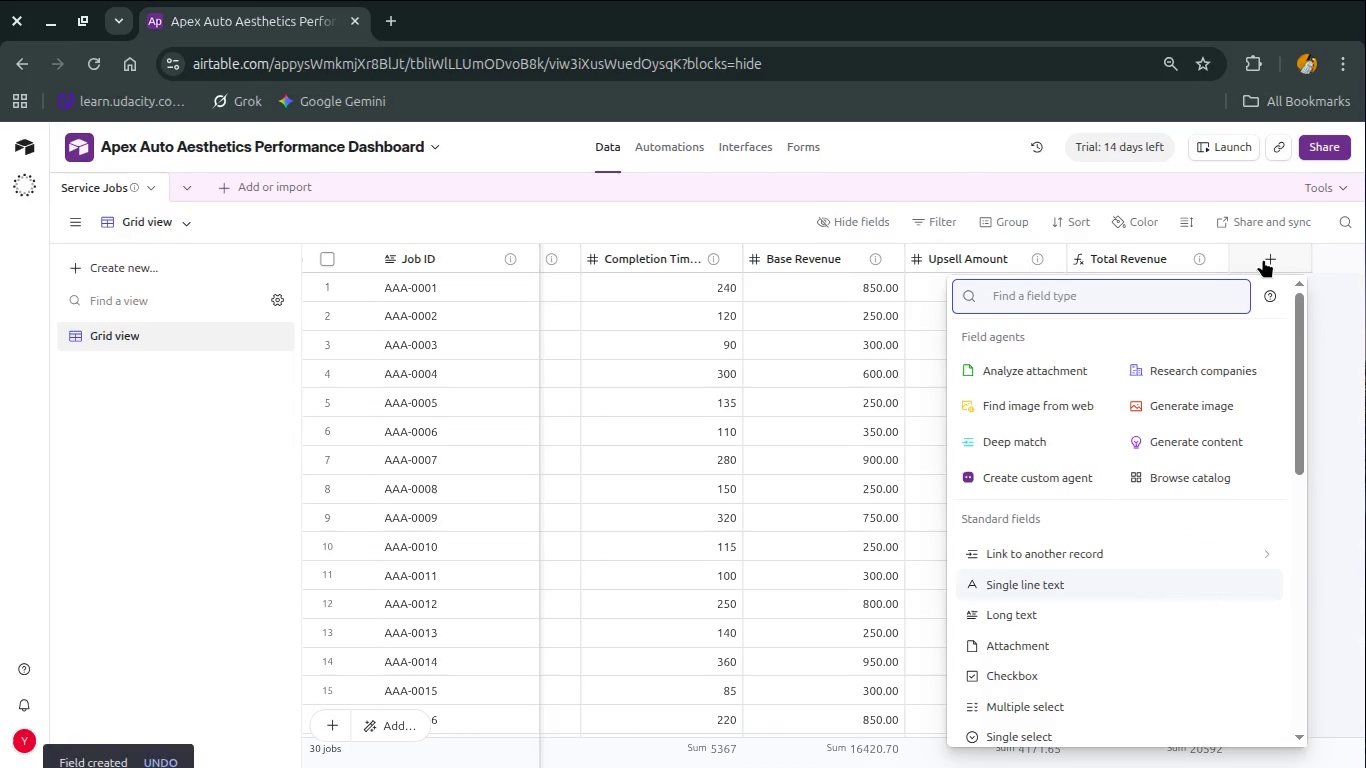 
type(for)
 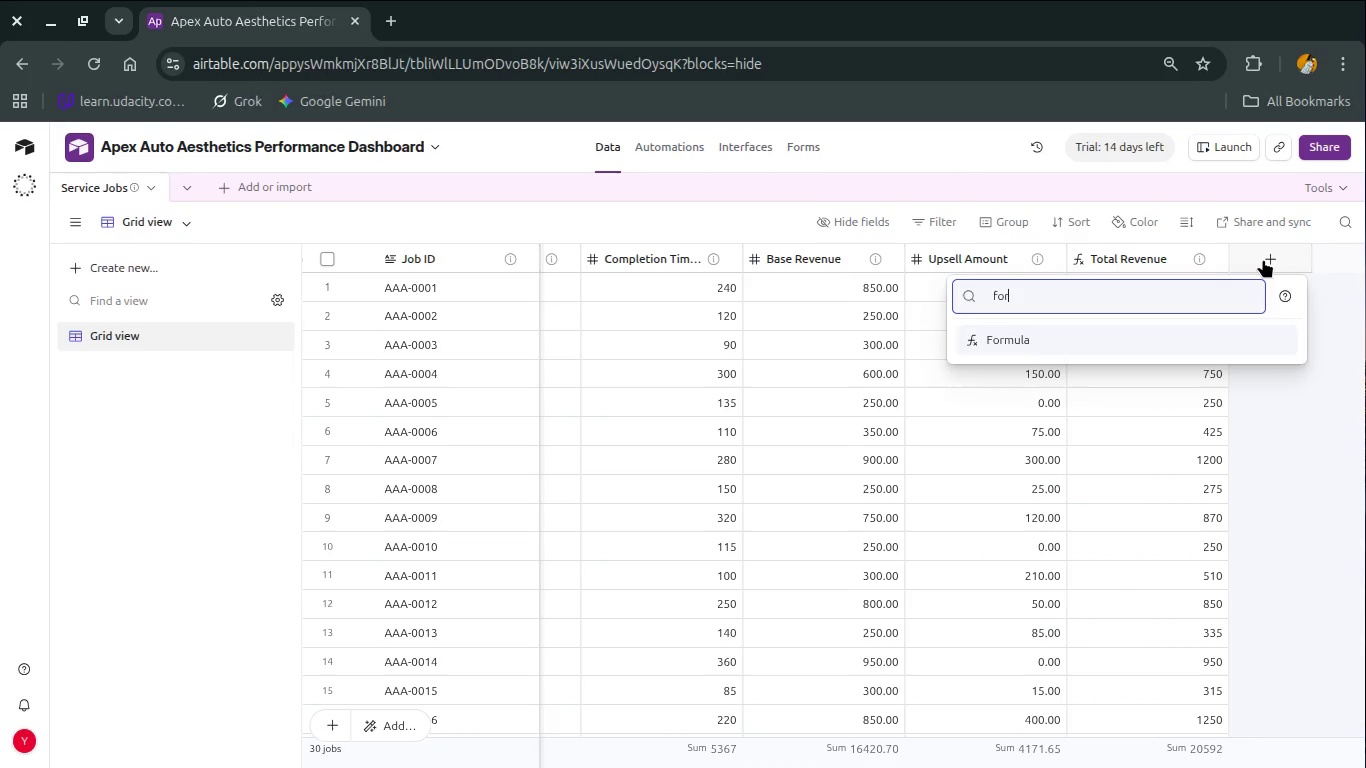 
key(Enter)
 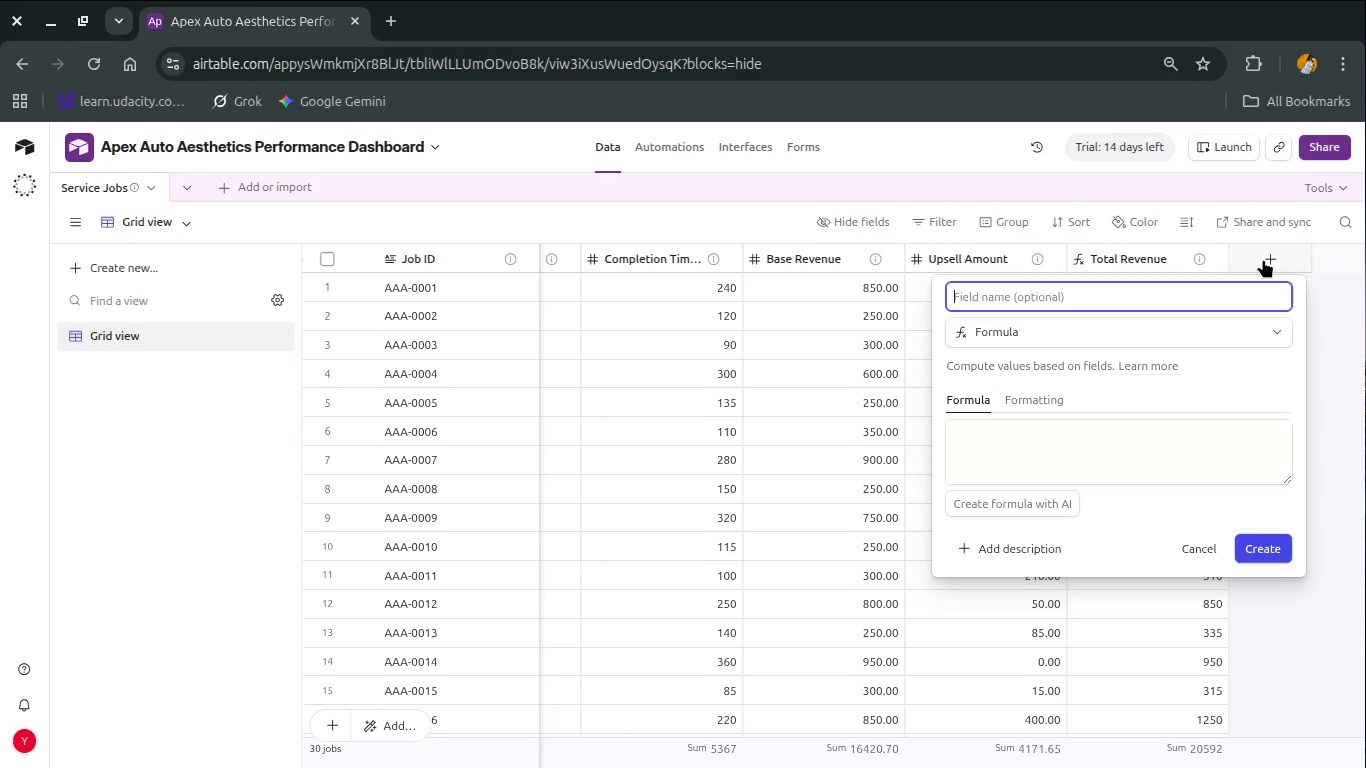 
type(Upsell FLag)
 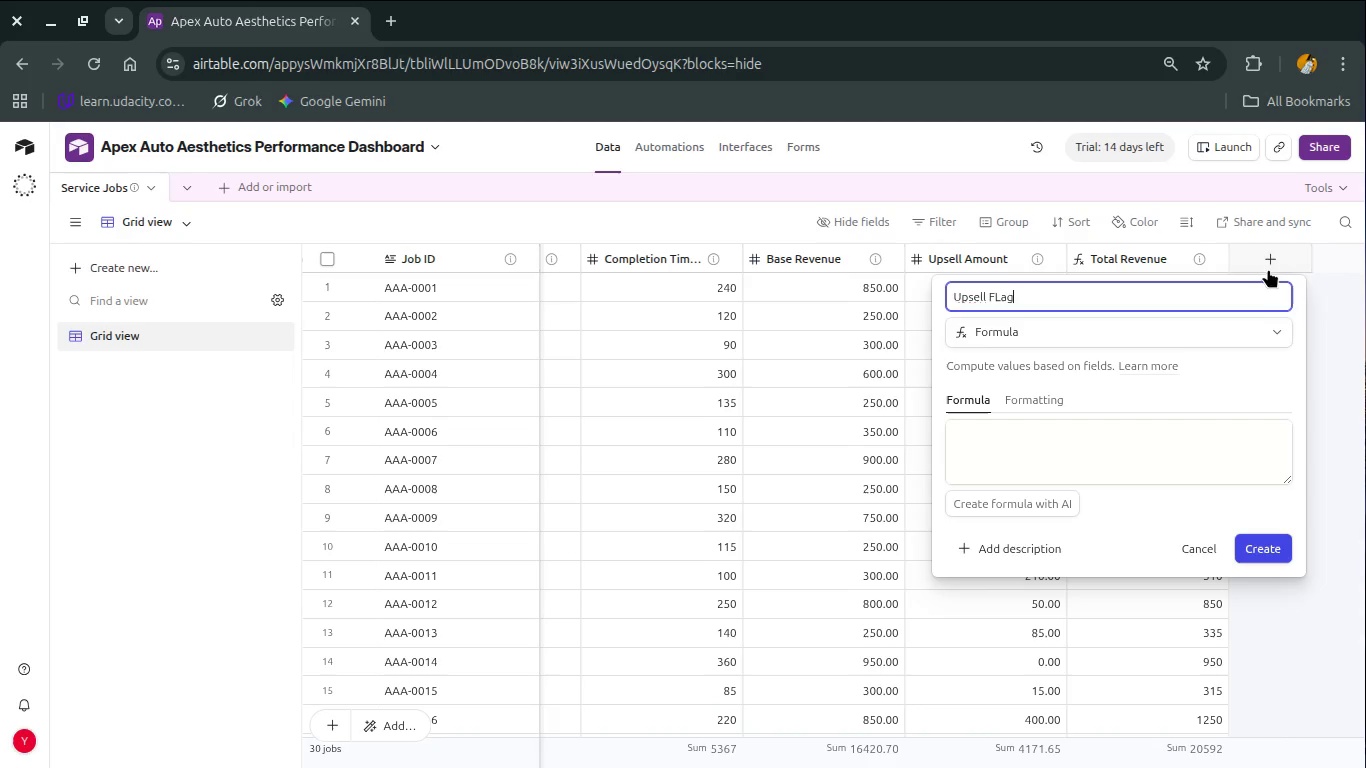 
left_click([1163, 454])
 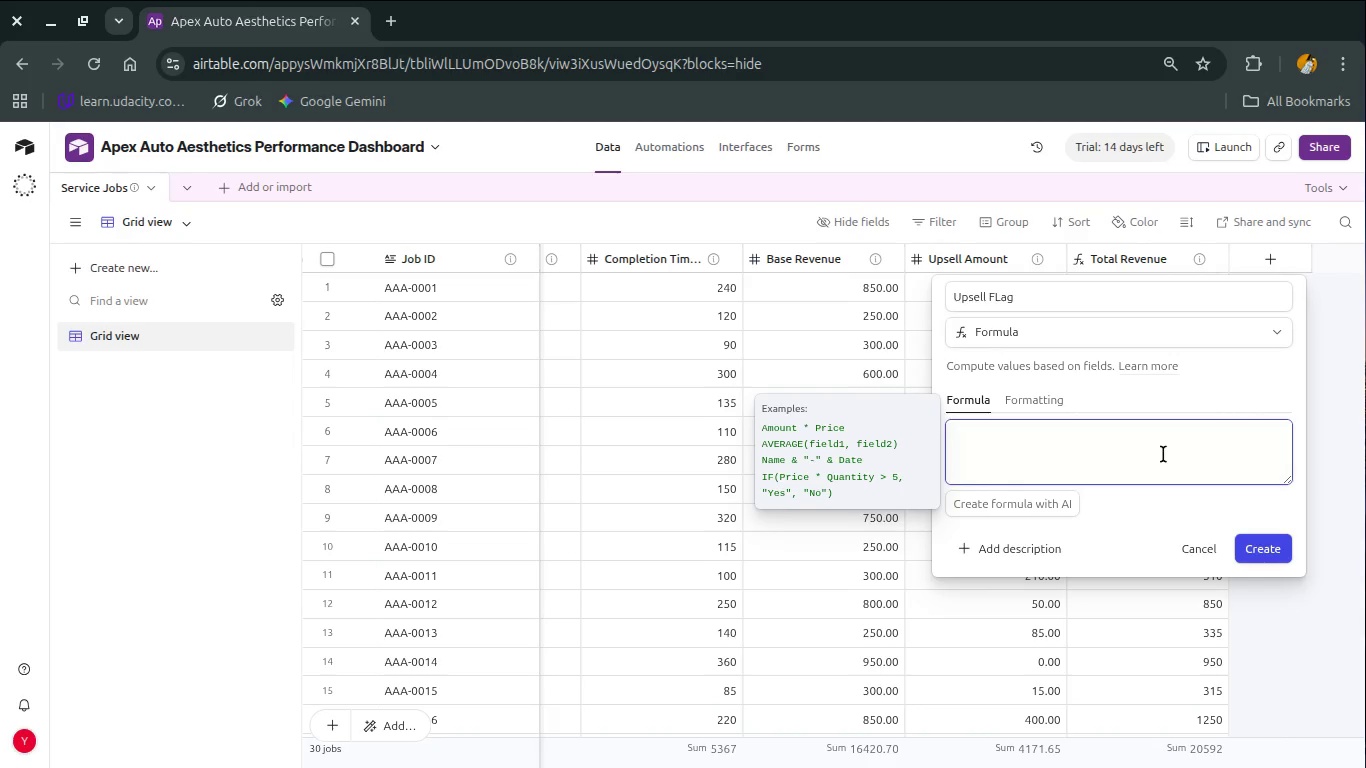 
type(IF()
 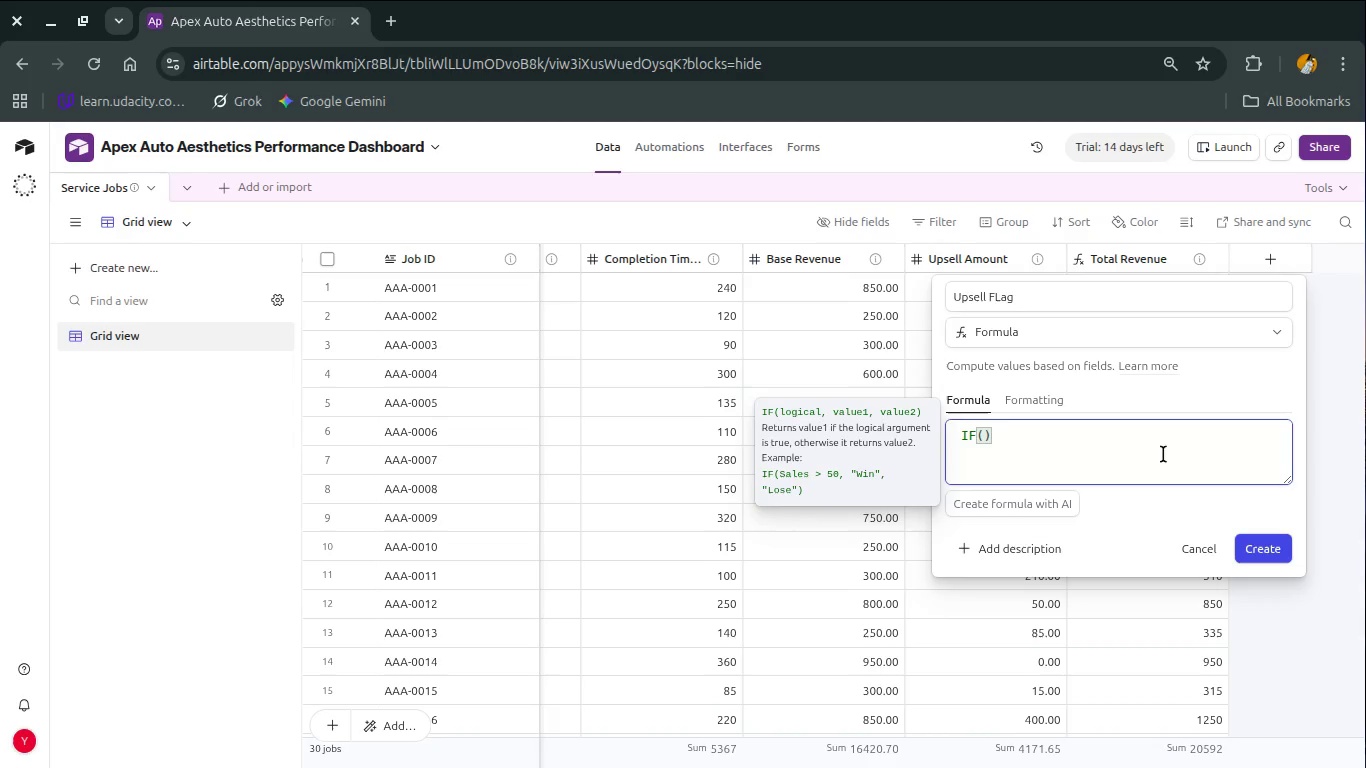 
key(Enter)
 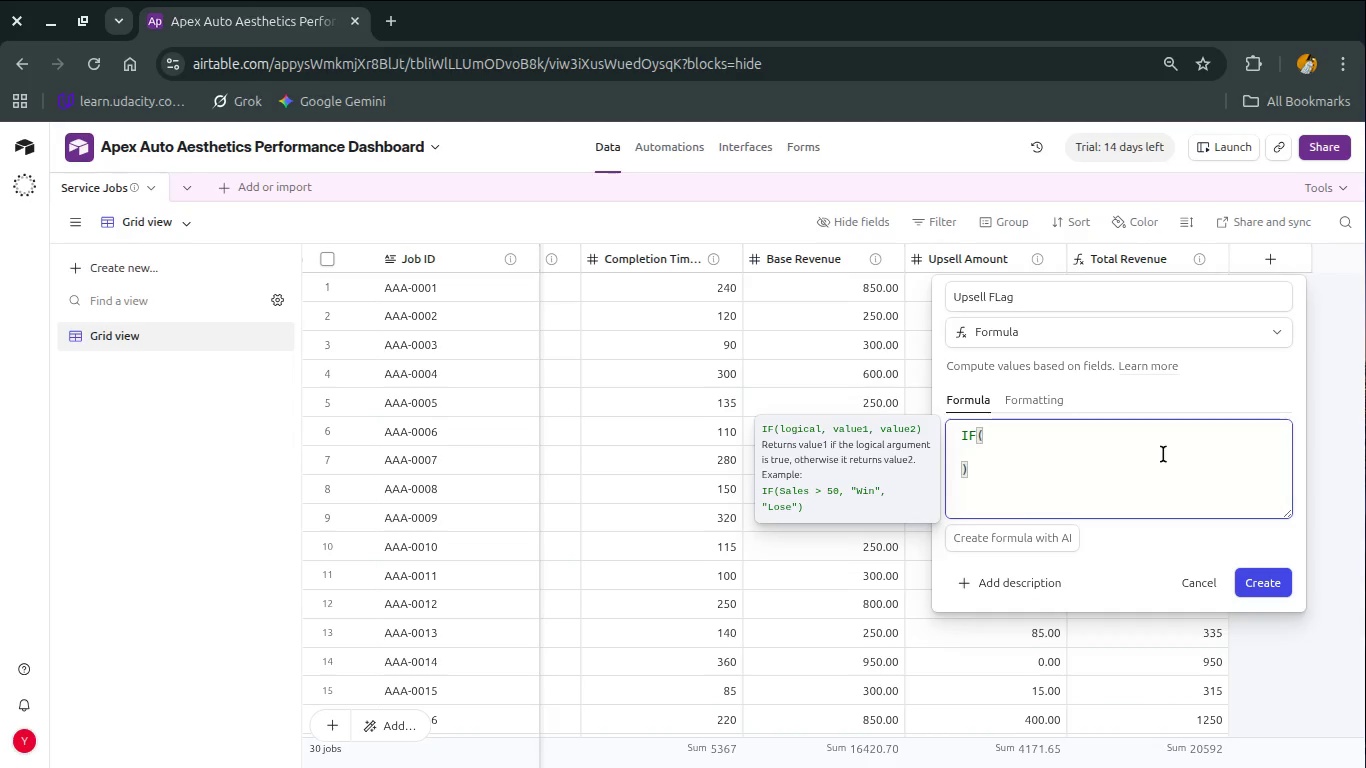 
type({upe)
 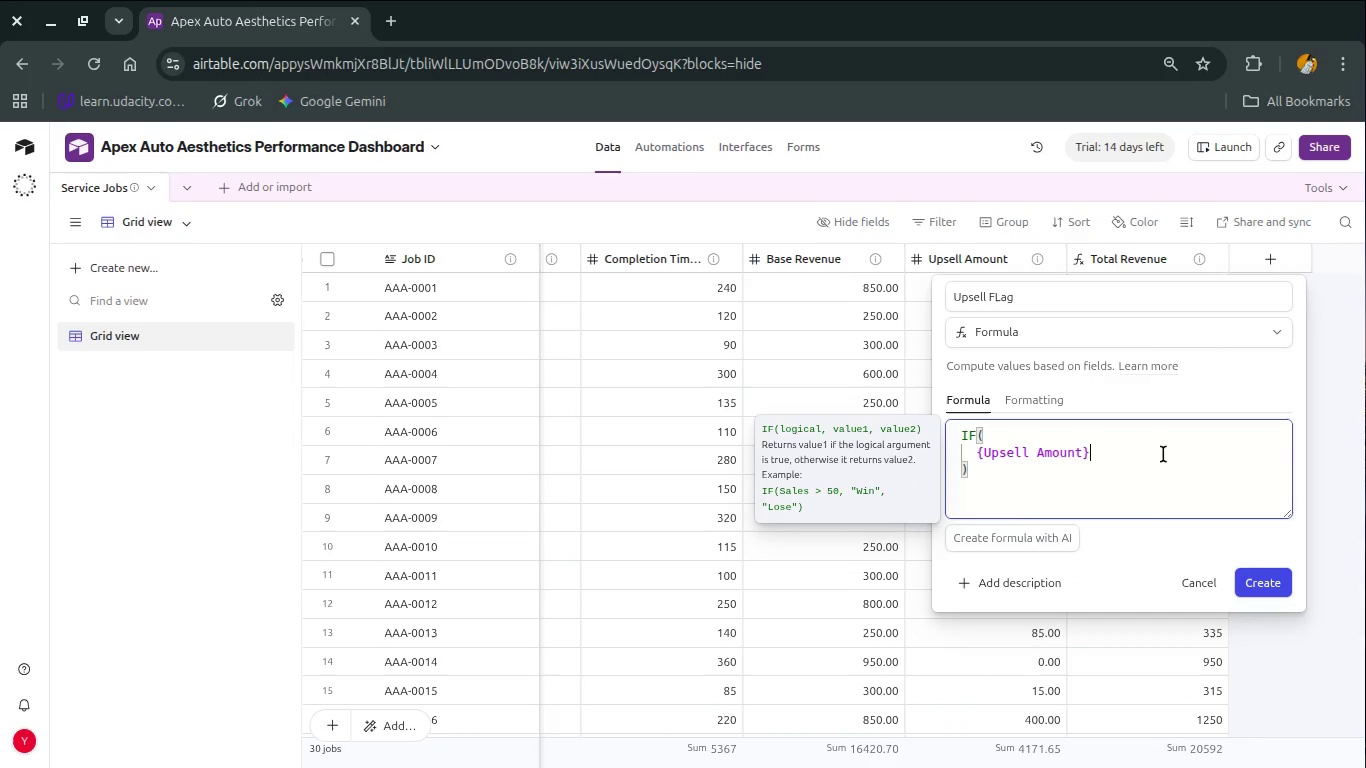 
hold_key(key=S, duration=0.35)
 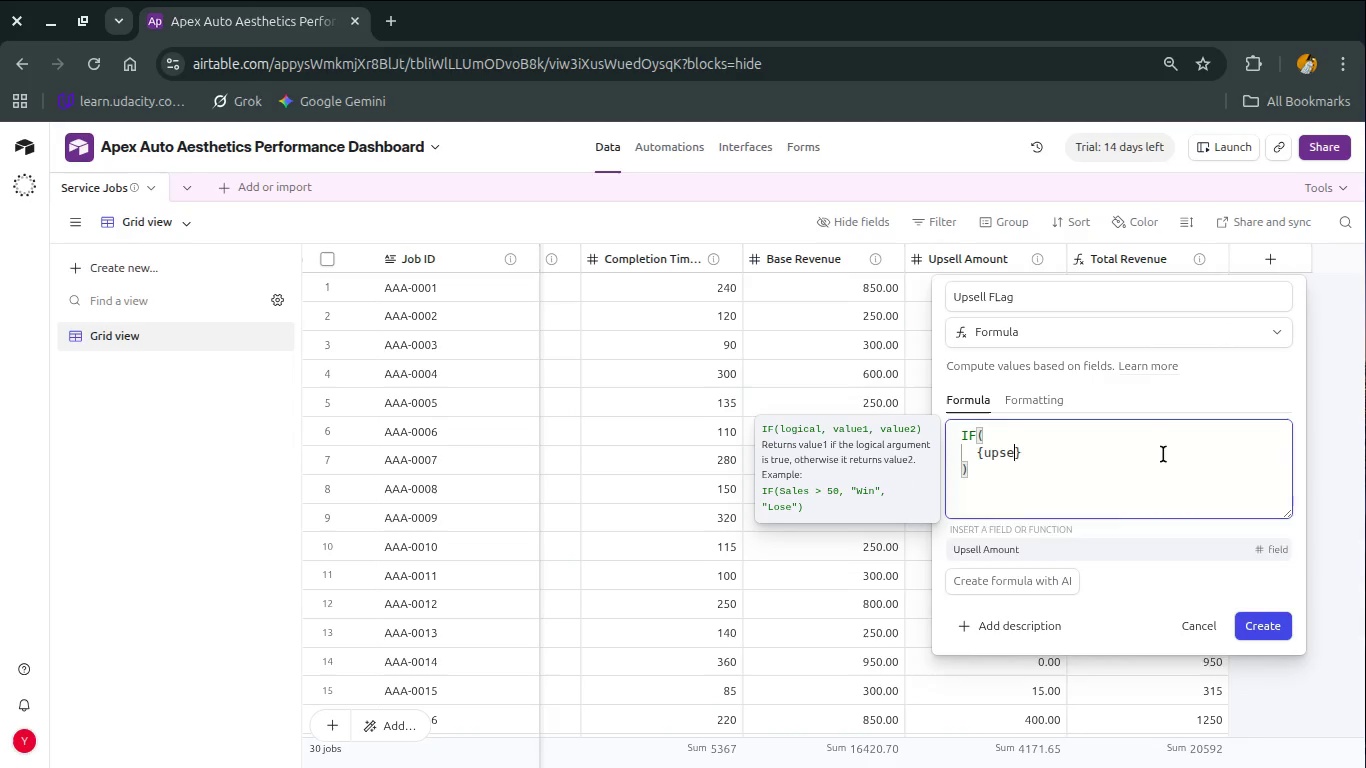 
key(Enter)
 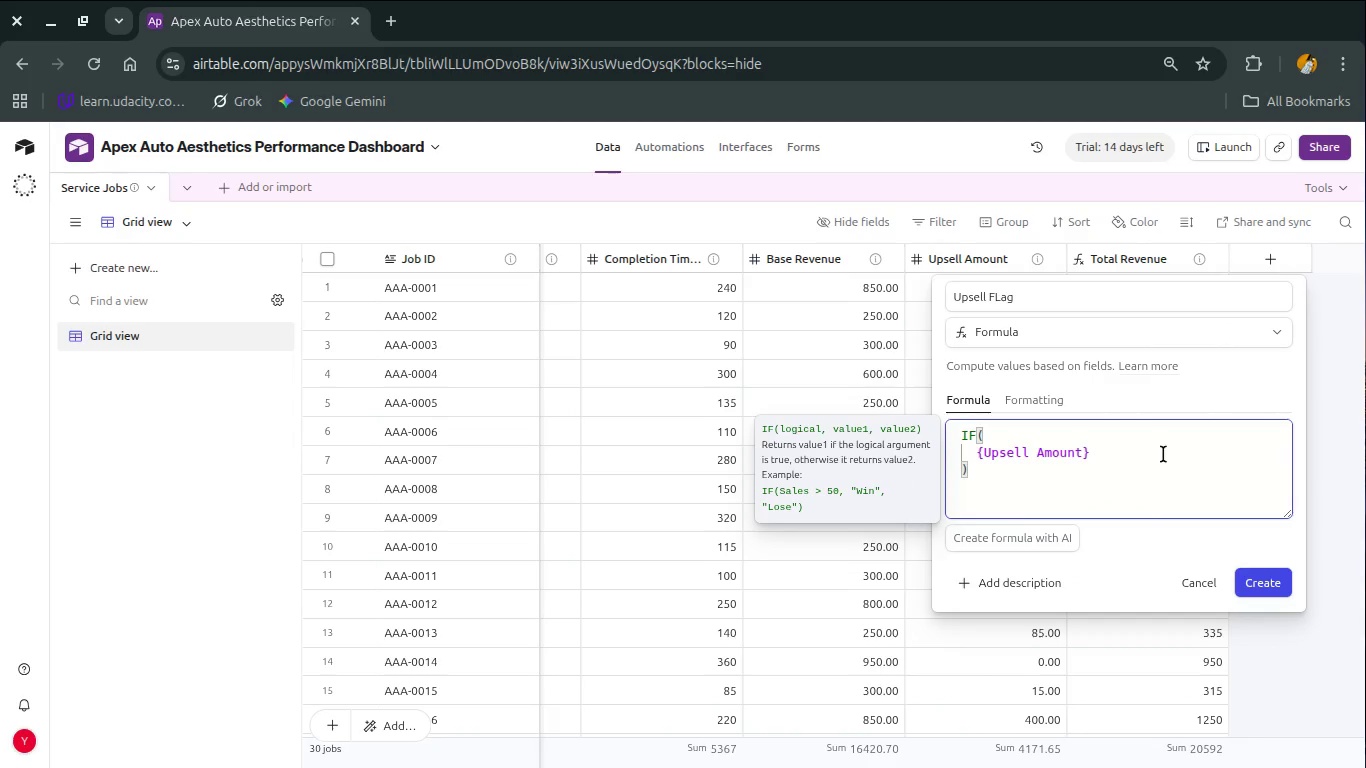 
type(>200.)
key(Backspace)
type(,"Hgh)
key(Backspace)
key(Backspace)
type(igh)
 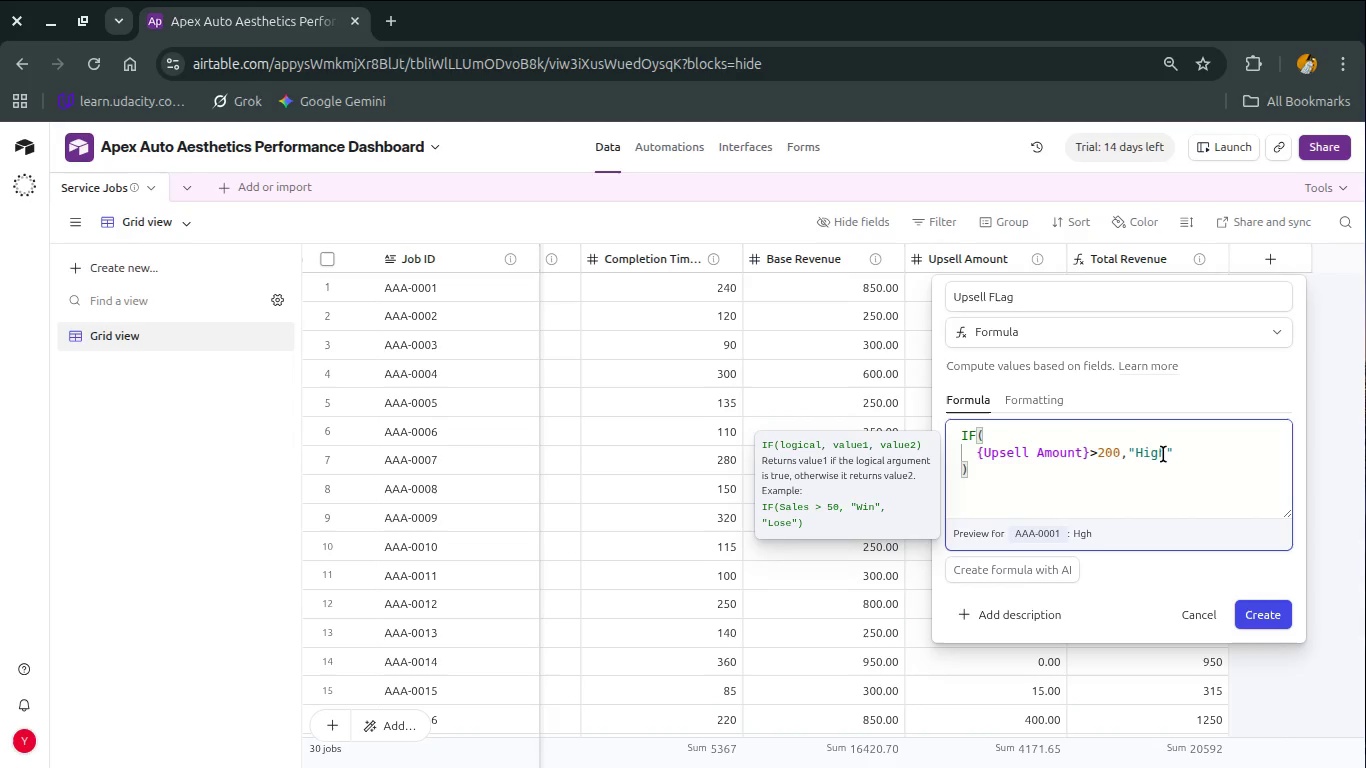 
type( Vaue)
 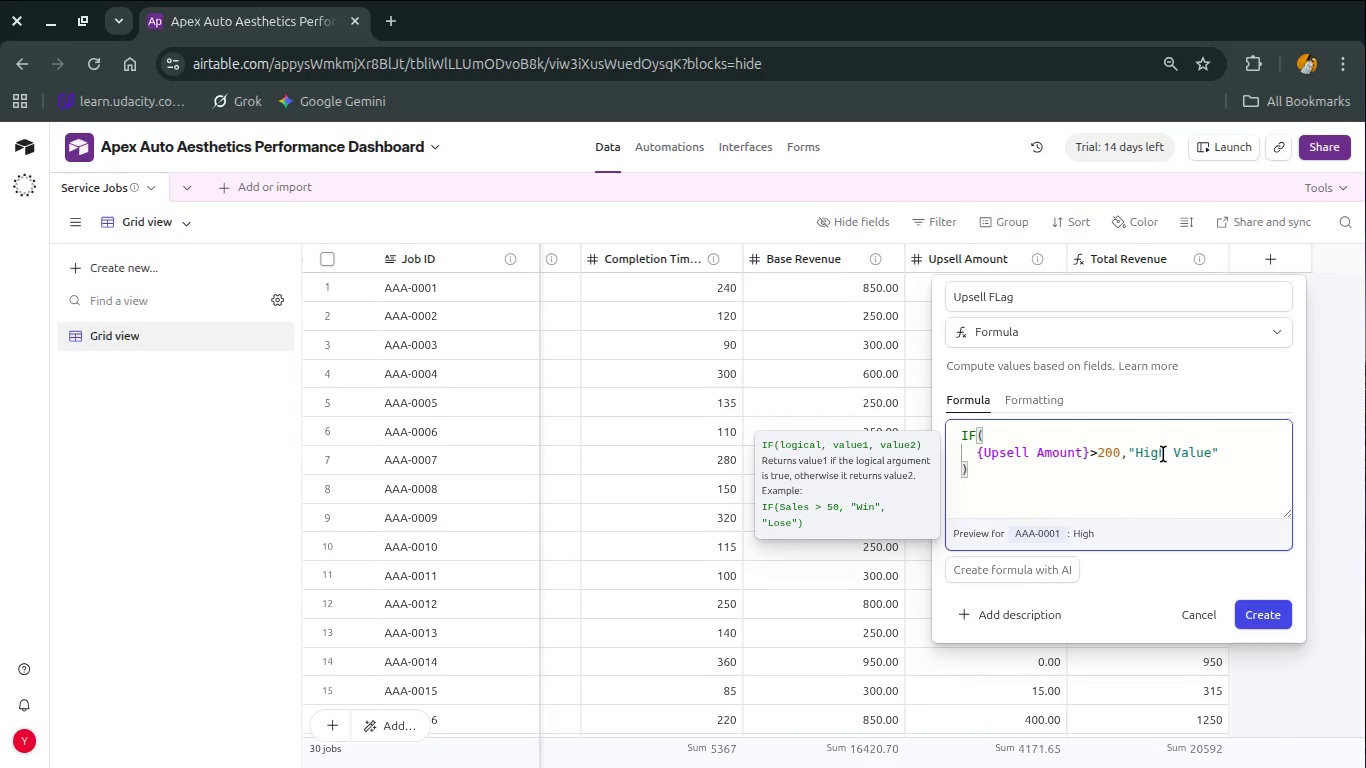 
 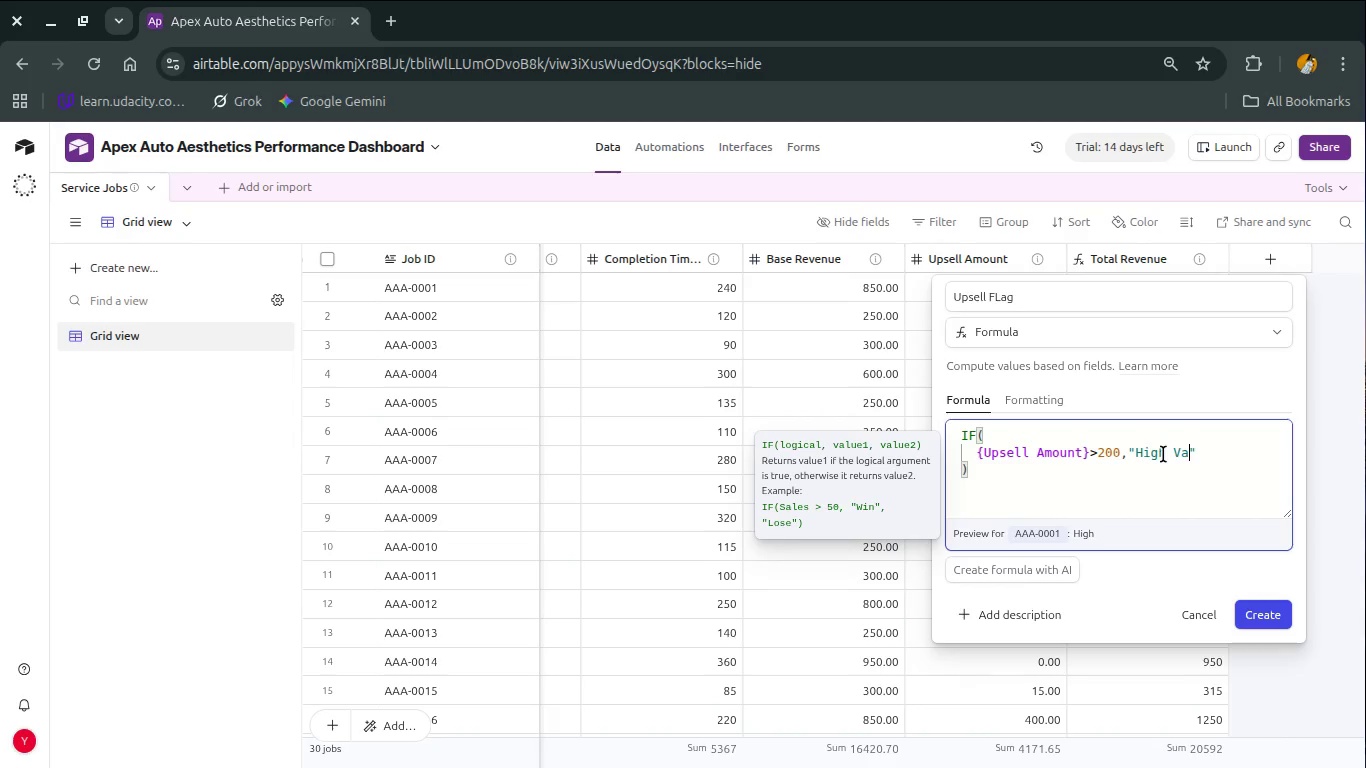 
hold_key(key=L, duration=0.31)
 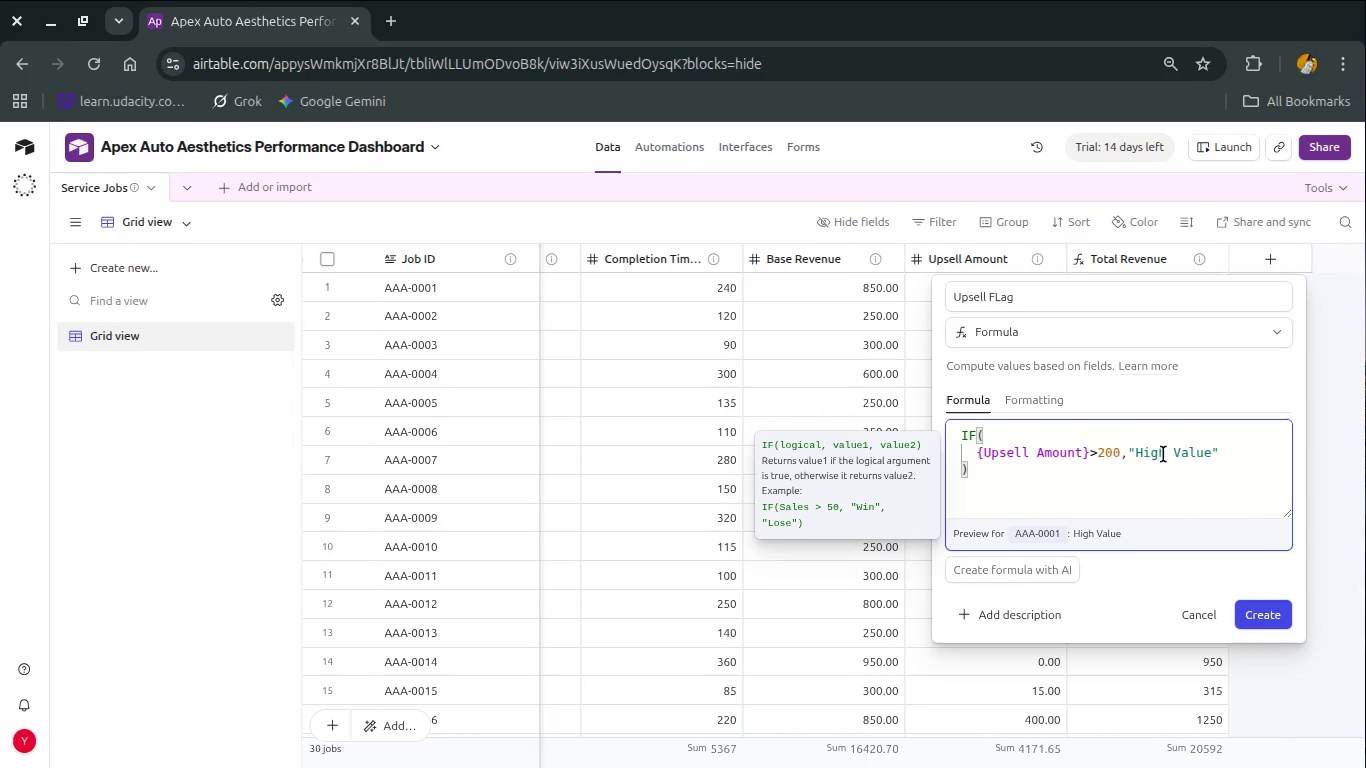 
key(ArrowRight)
 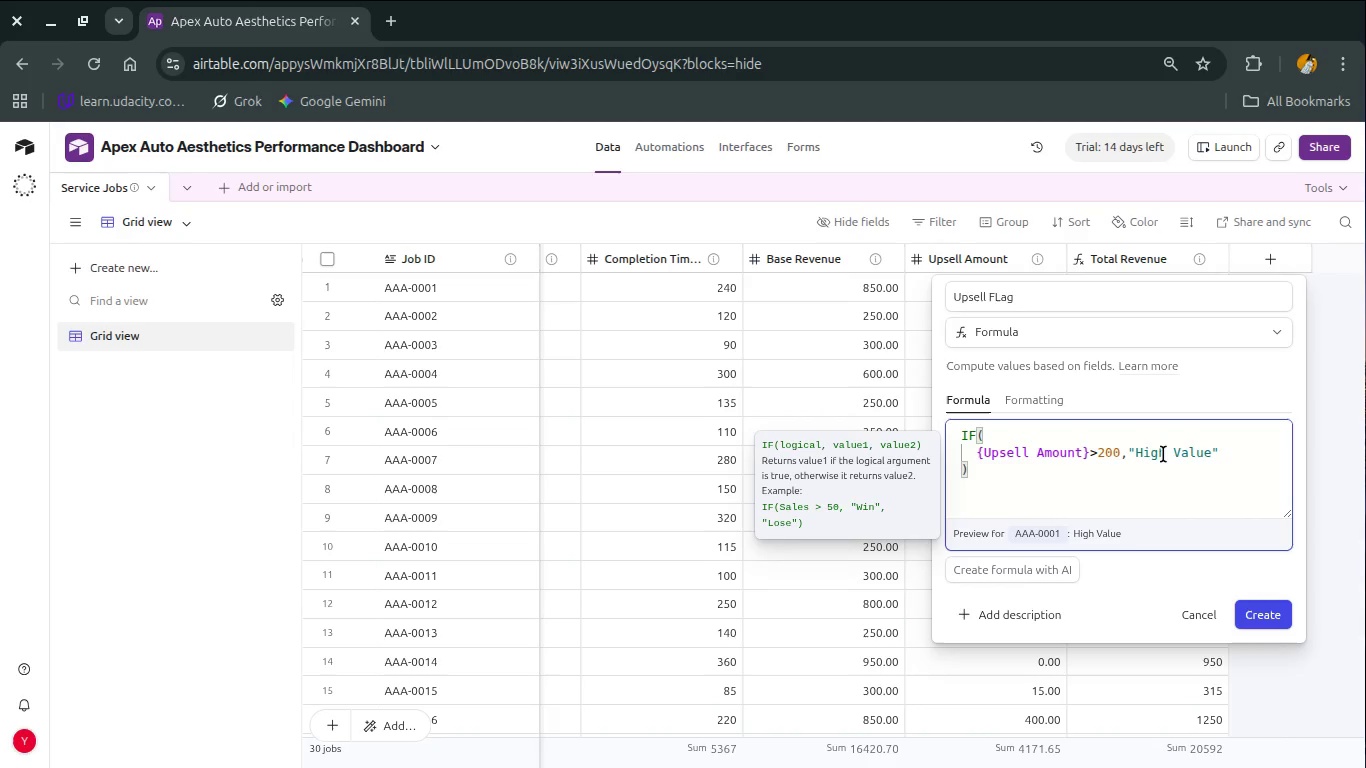 
key(Comma)
 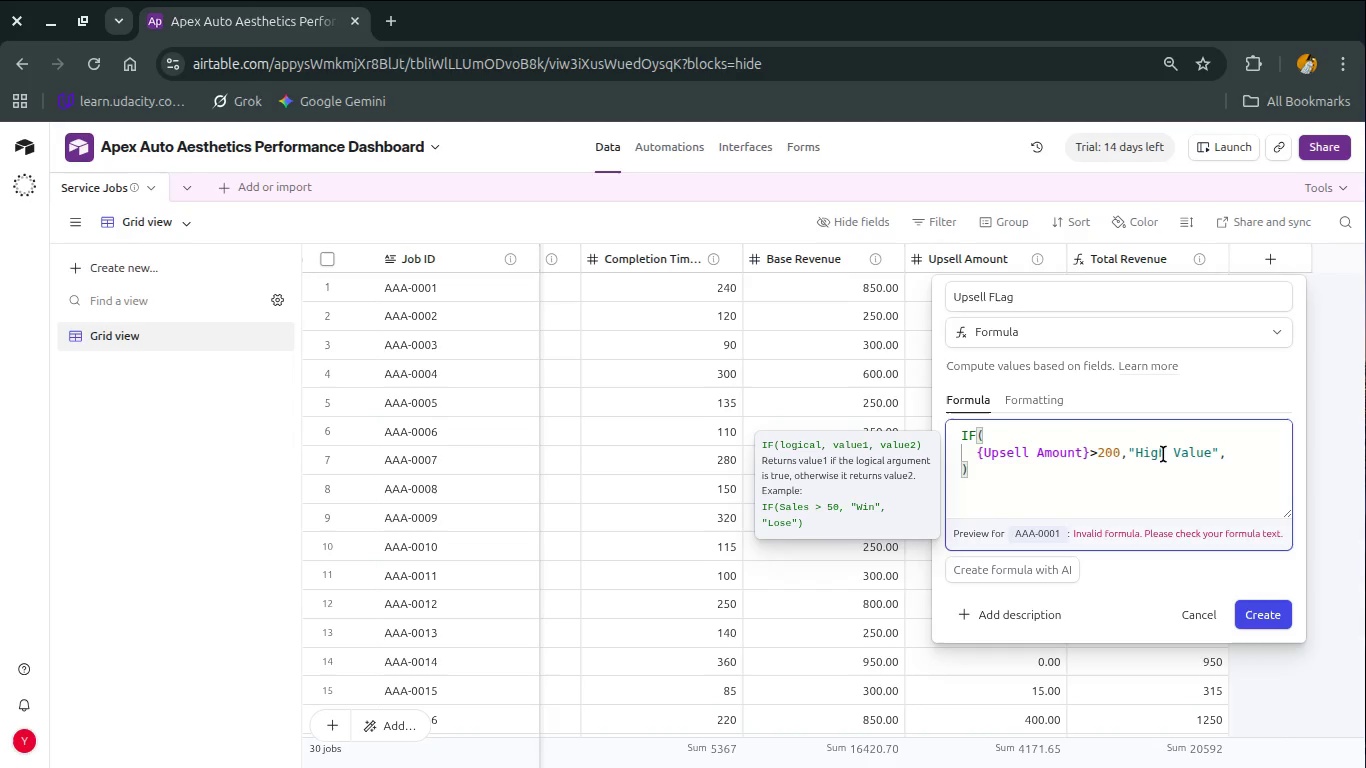 
wait(5.23)
 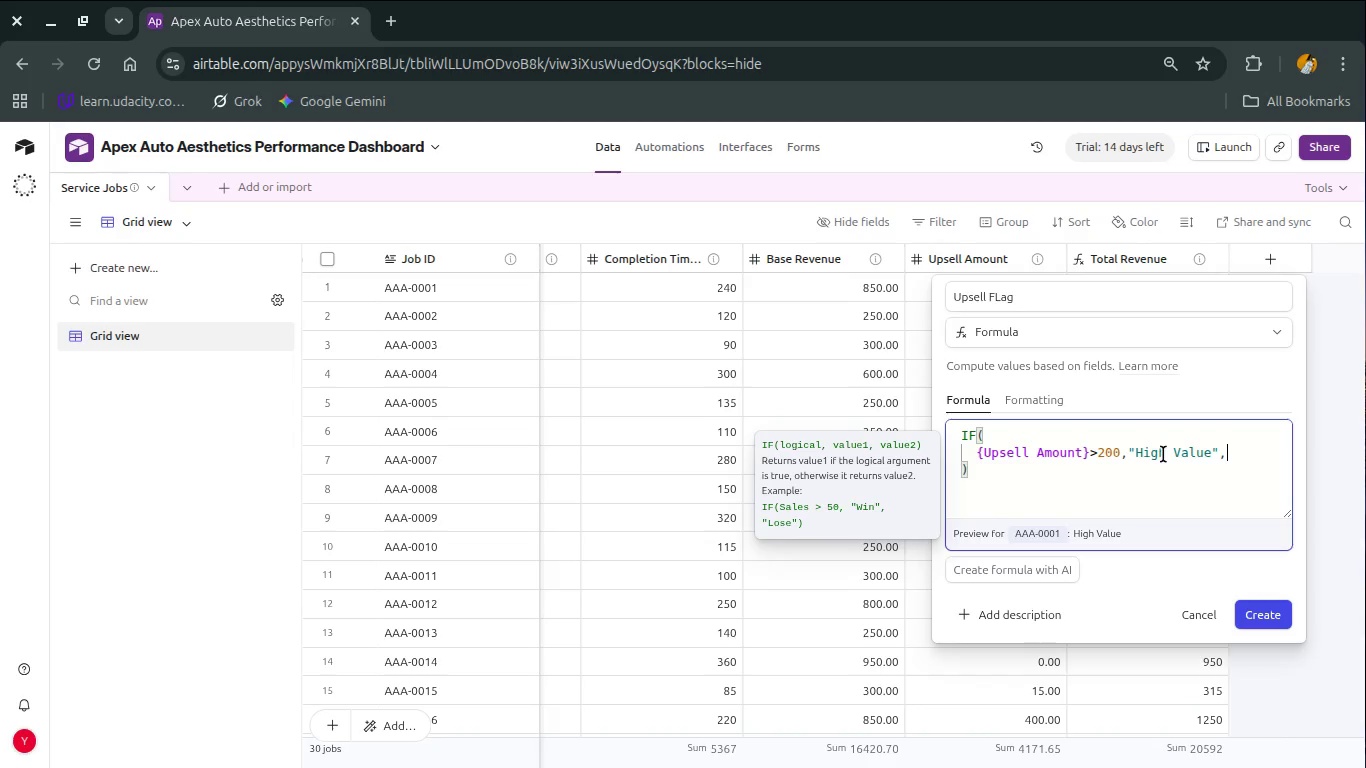 
type("Standard)
 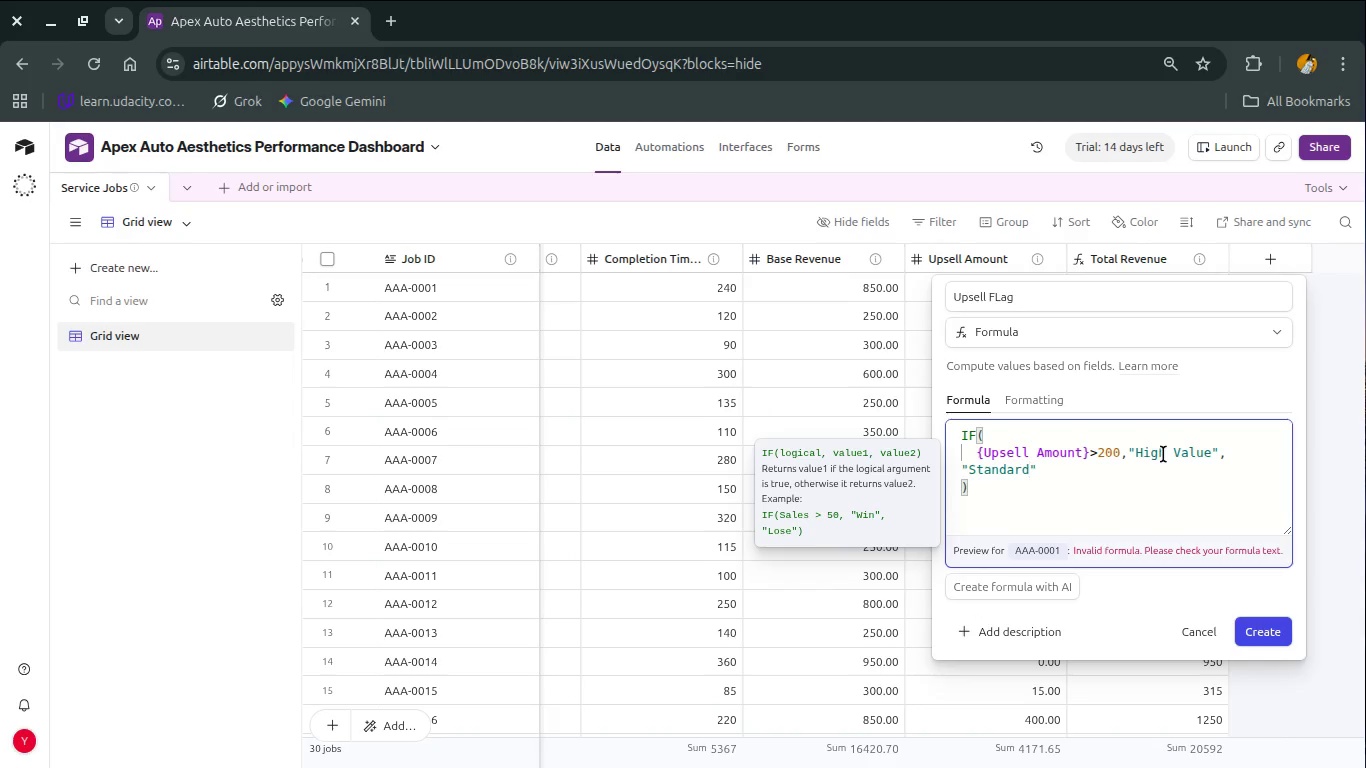 
key(ArrowRight)
 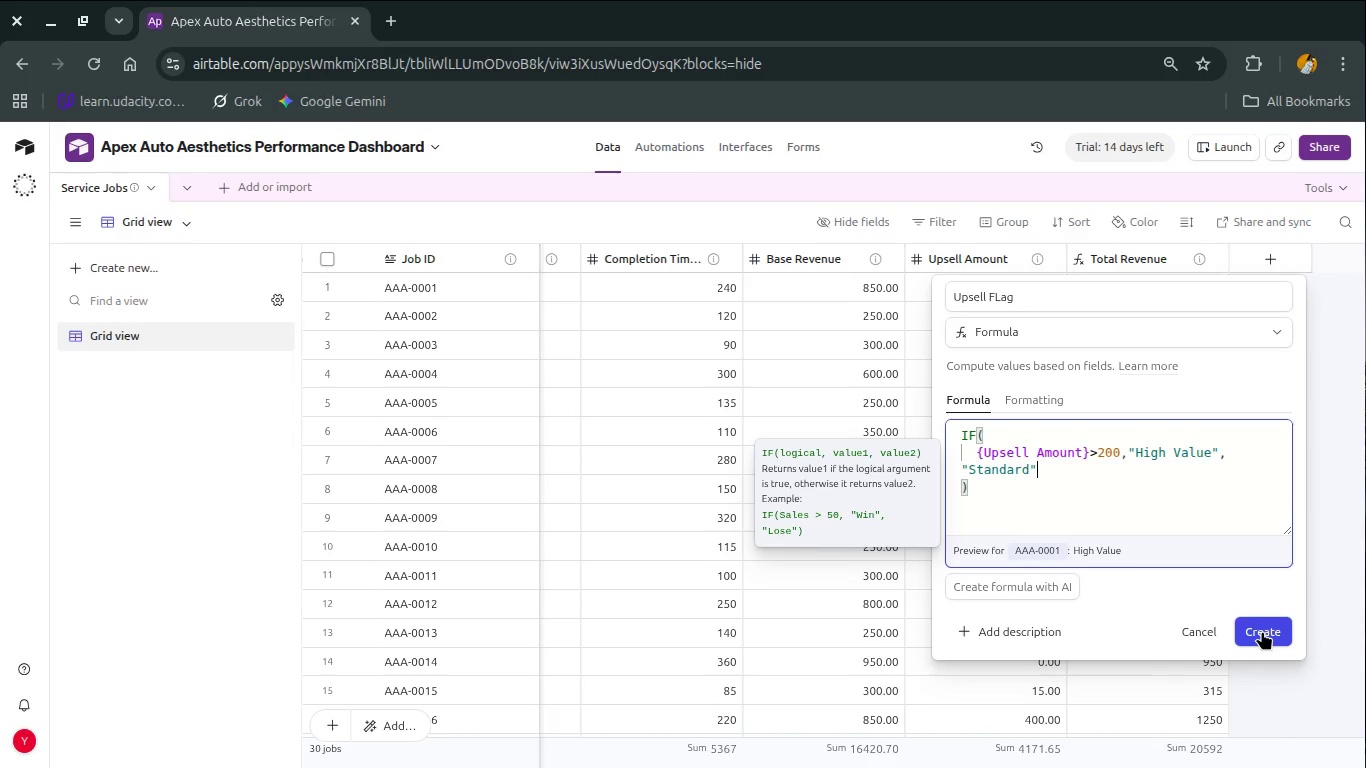 
wait(5.53)
 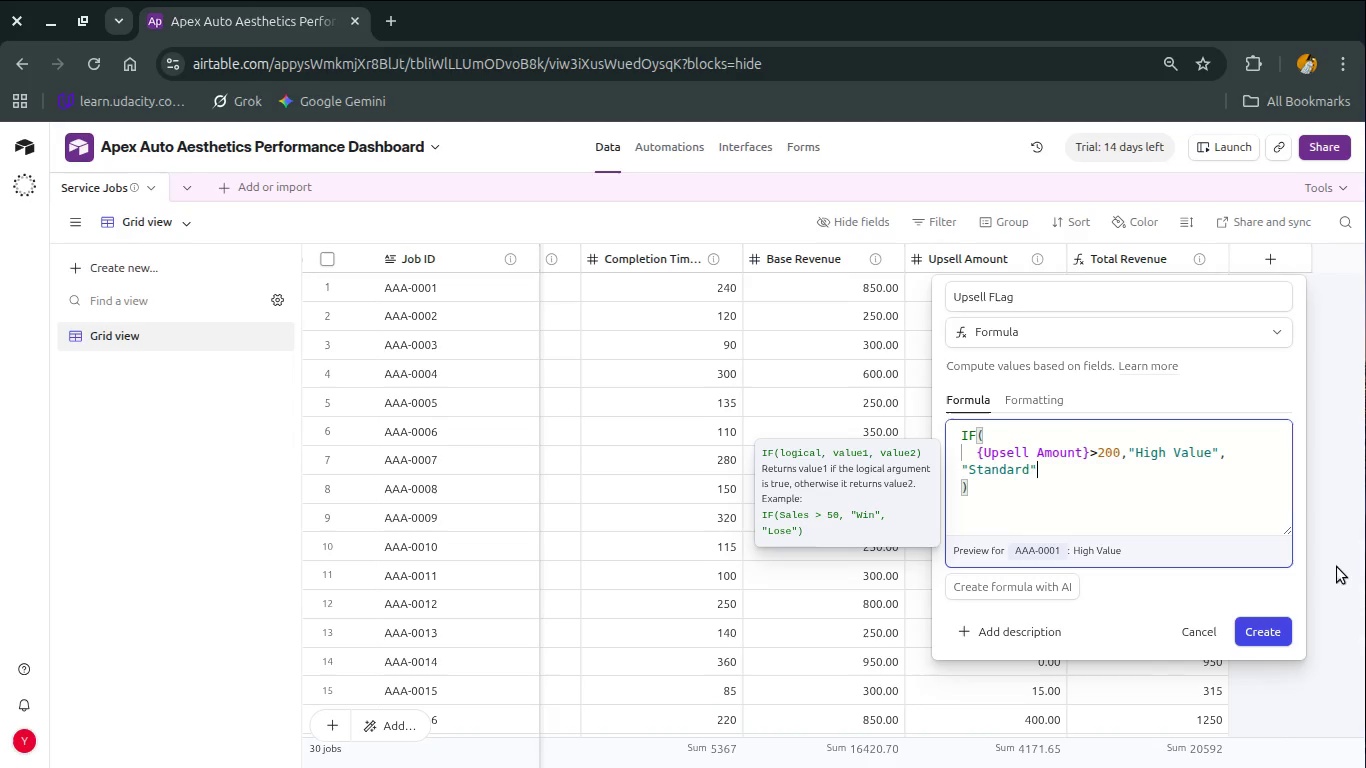 
left_click([1027, 626])
 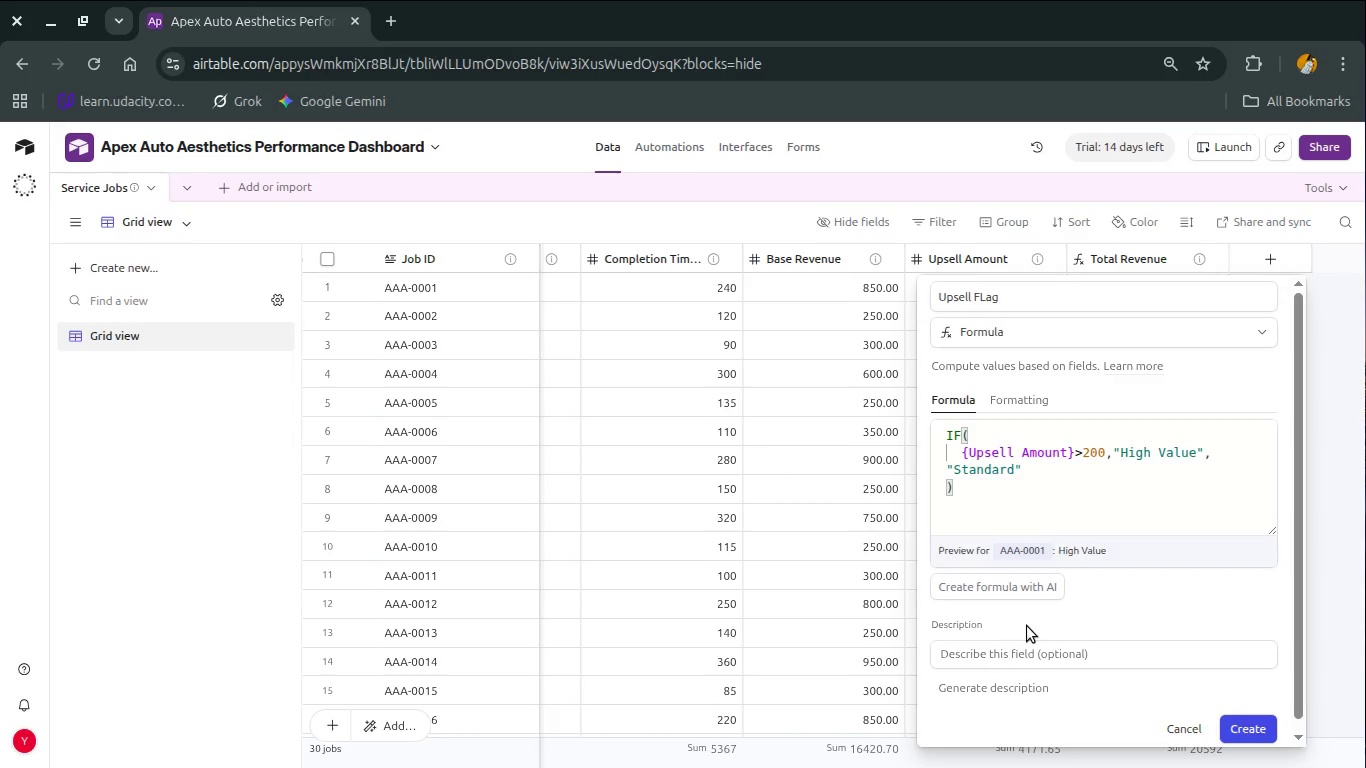 
type(Identitfy)
 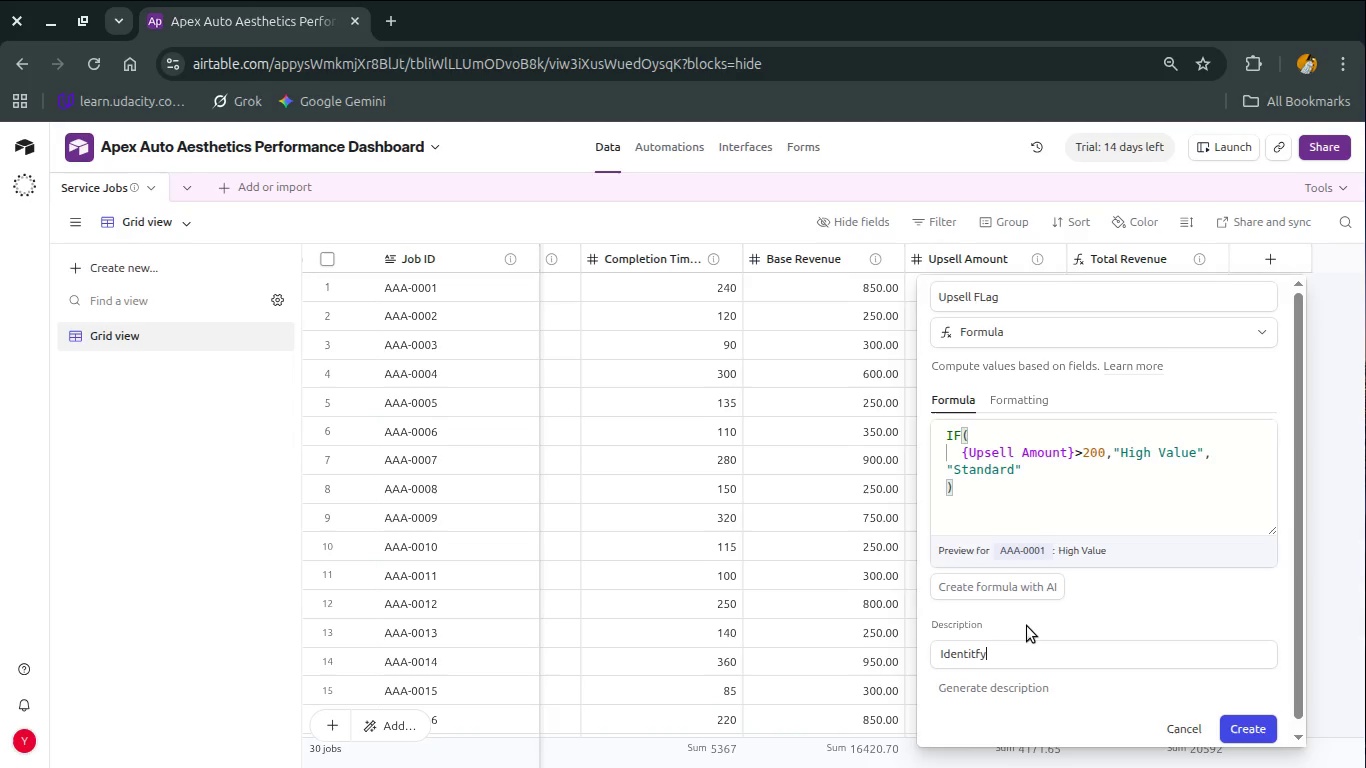 
key(Backspace)
type(ies High-value up)
key(Backspace)
type(psell jpo)
key(Backspace)
key(Backspace)
type(bs)
 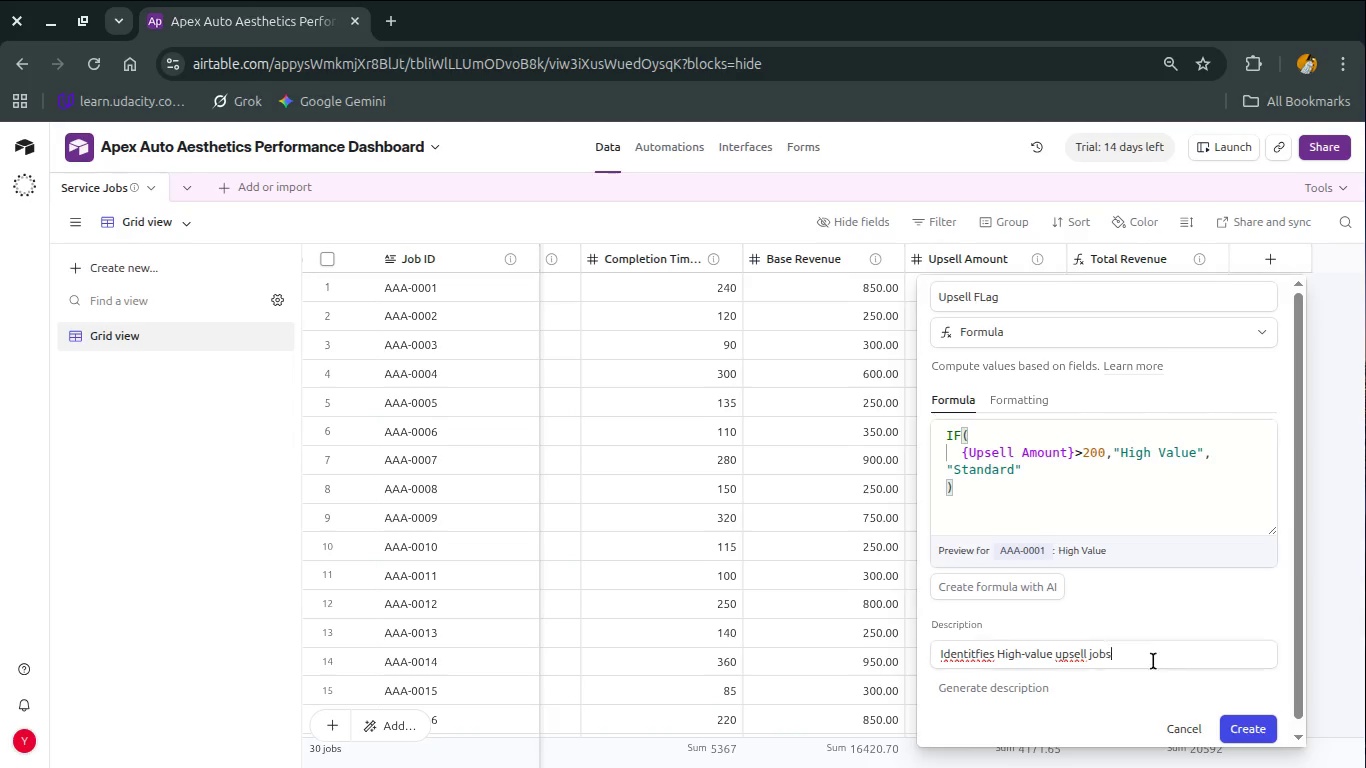 
left_click([1226, 724])
 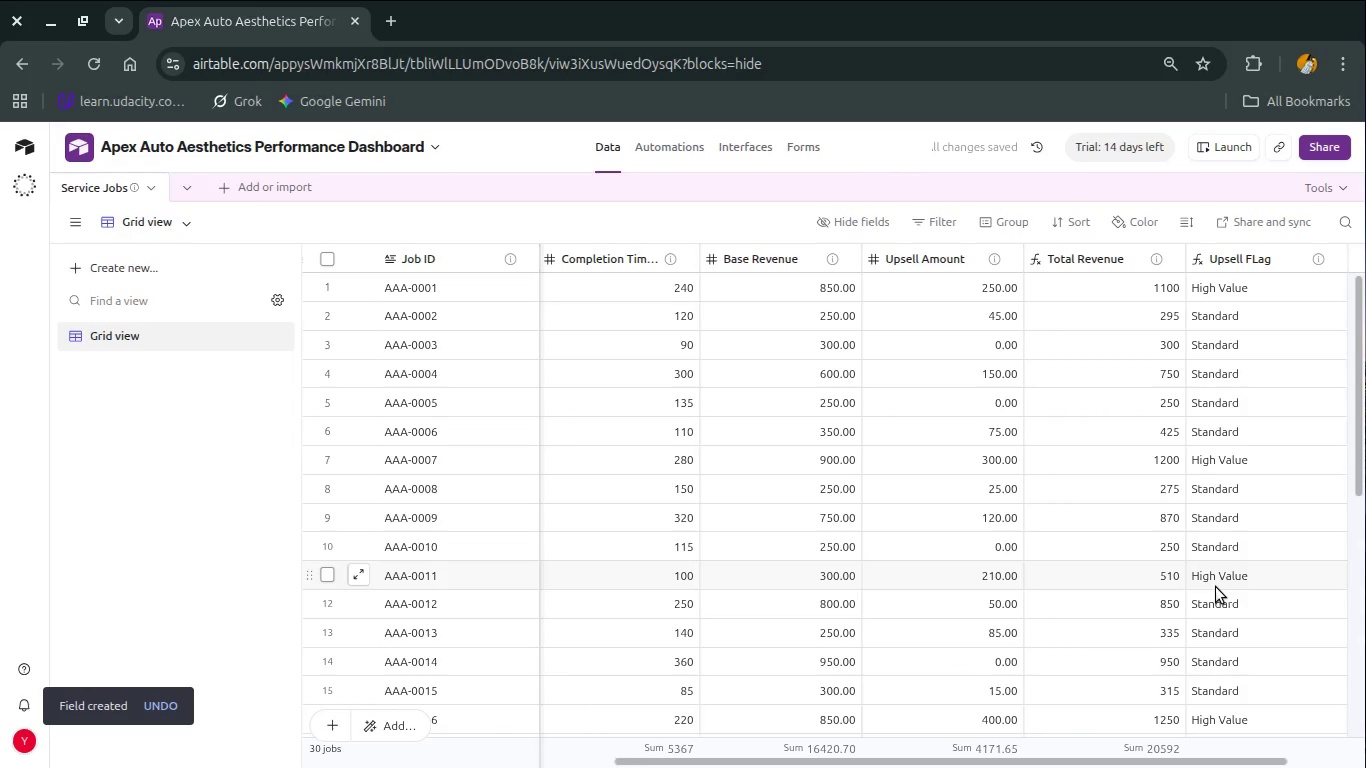 
wait(7.93)
 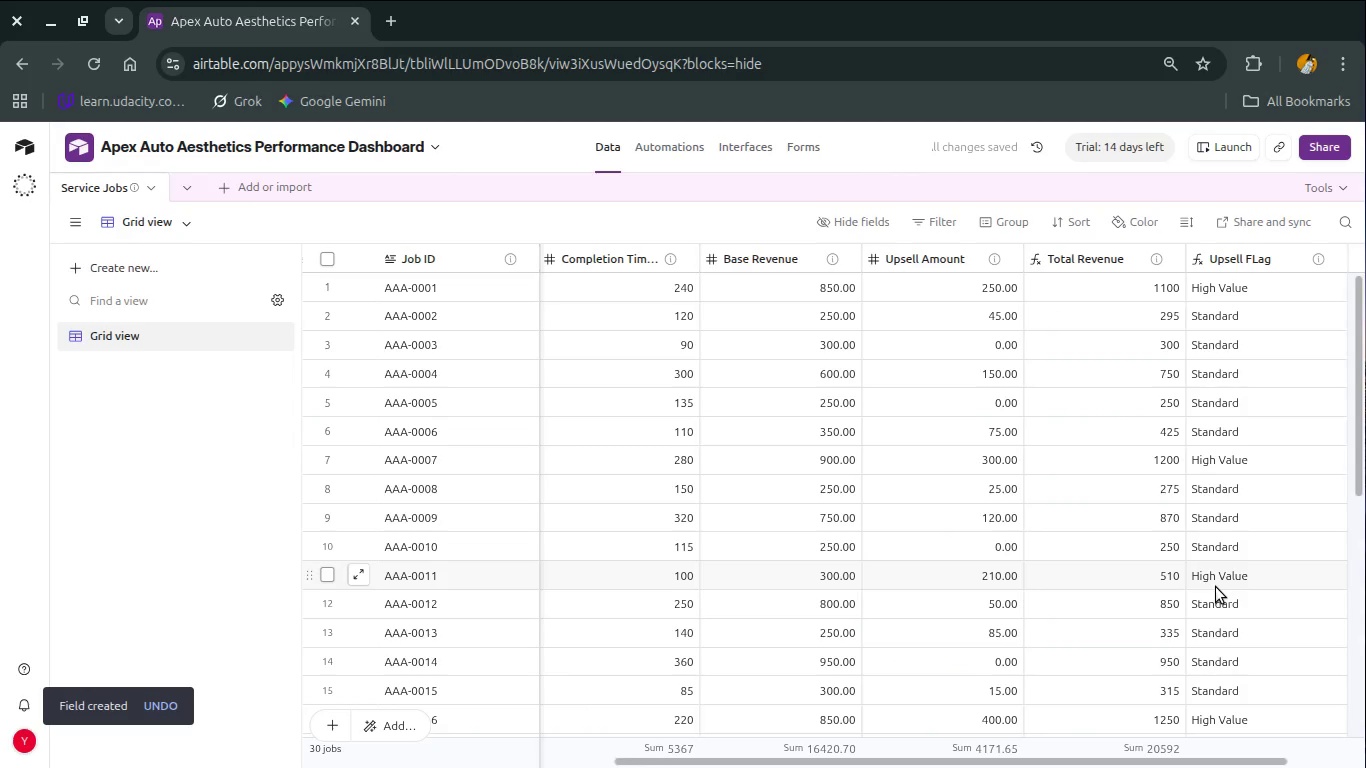 
left_click([388, 141])
 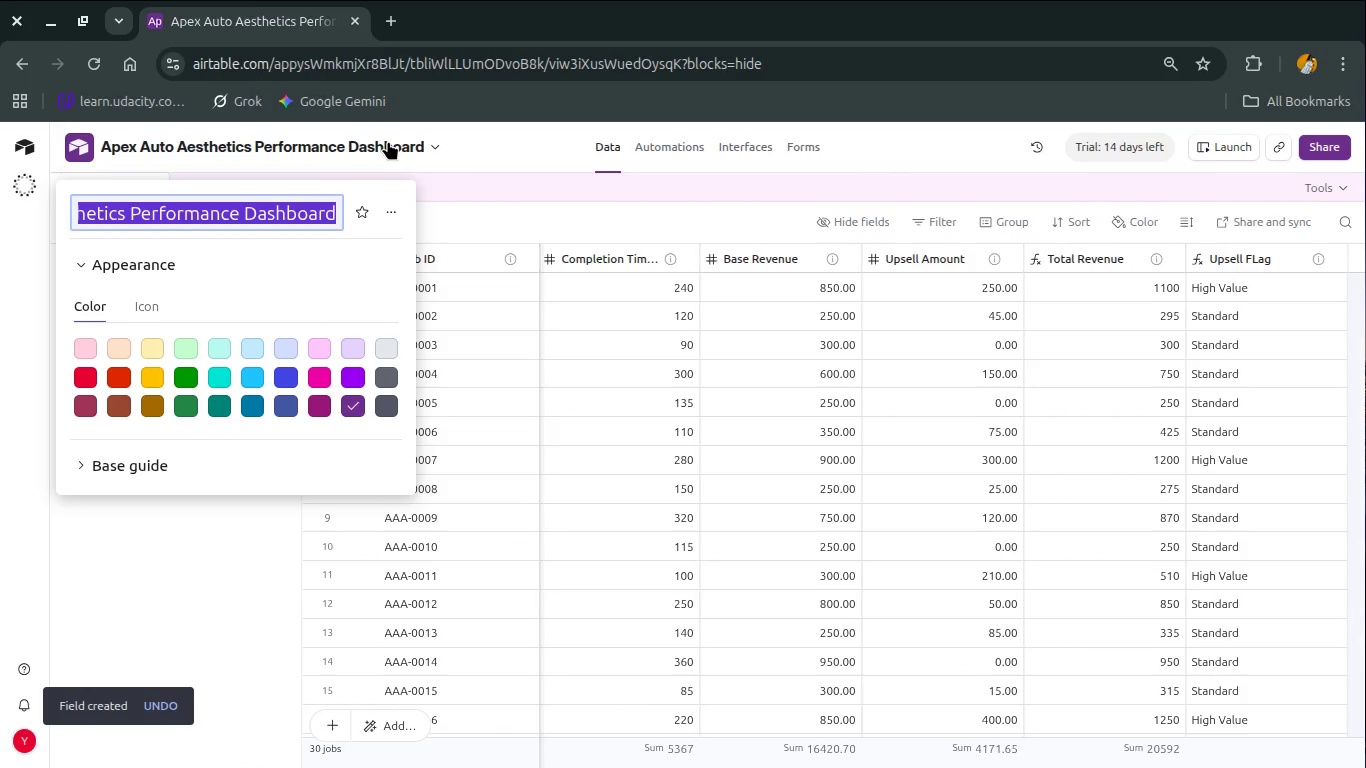 
left_click([388, 141])
 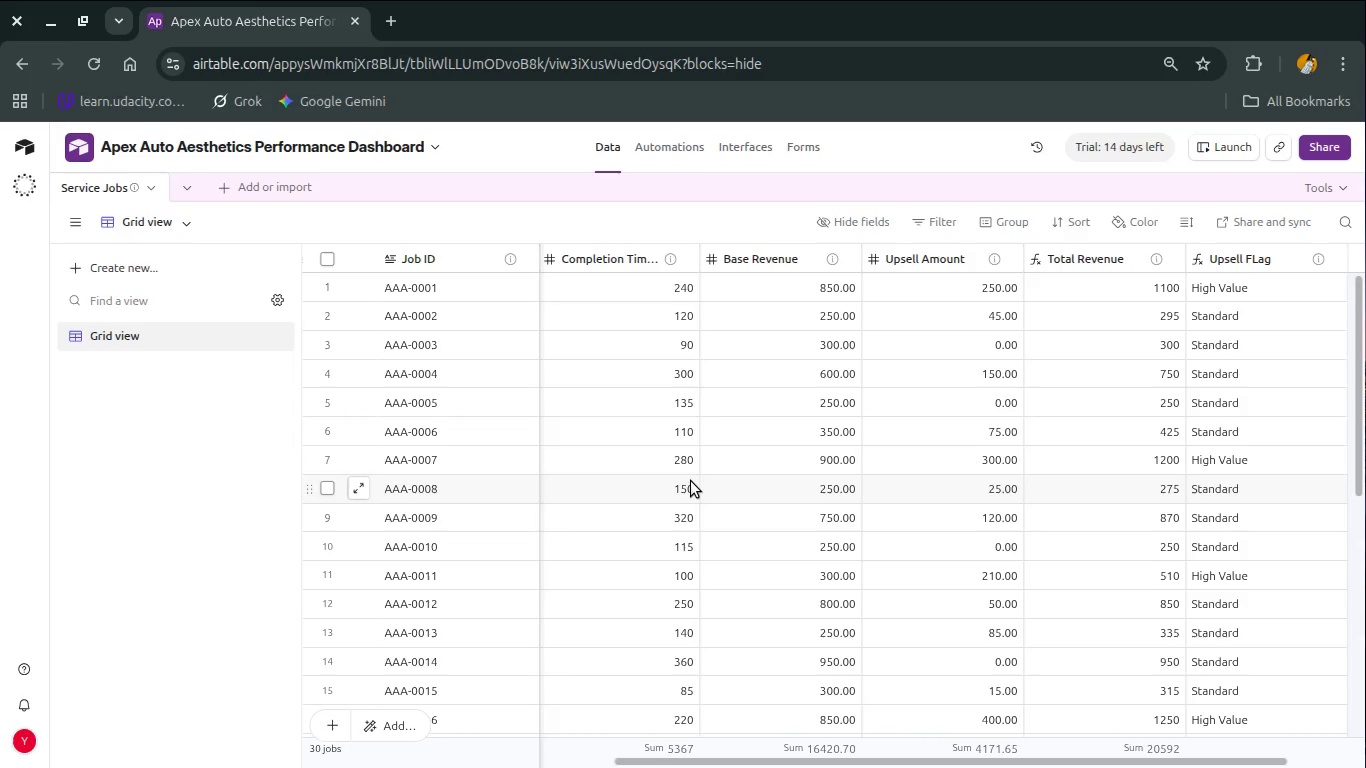 
wait(24.0)
 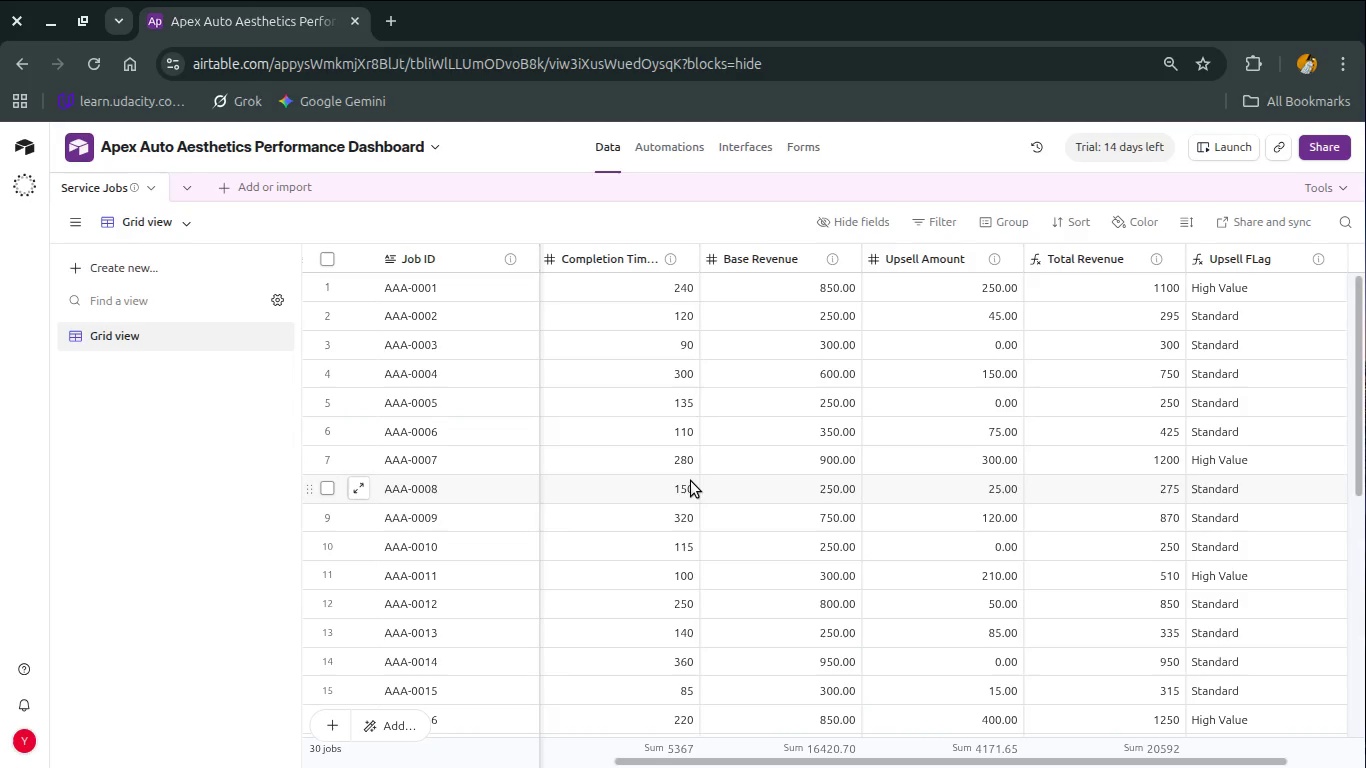 
double_click([148, 336])
 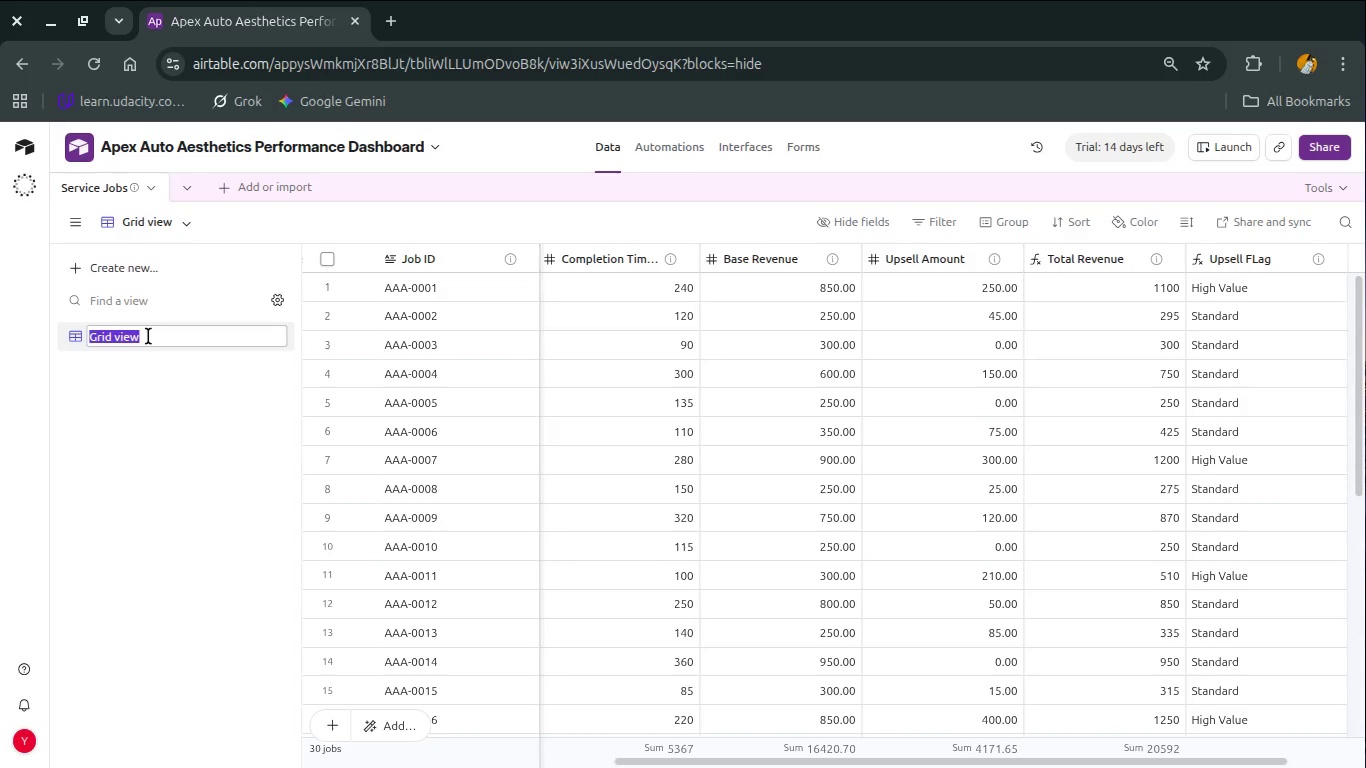 
type(Masgter)
key(Backspace)
key(Backspace)
key(Backspace)
key(Backspace)
type(ter Grid)
 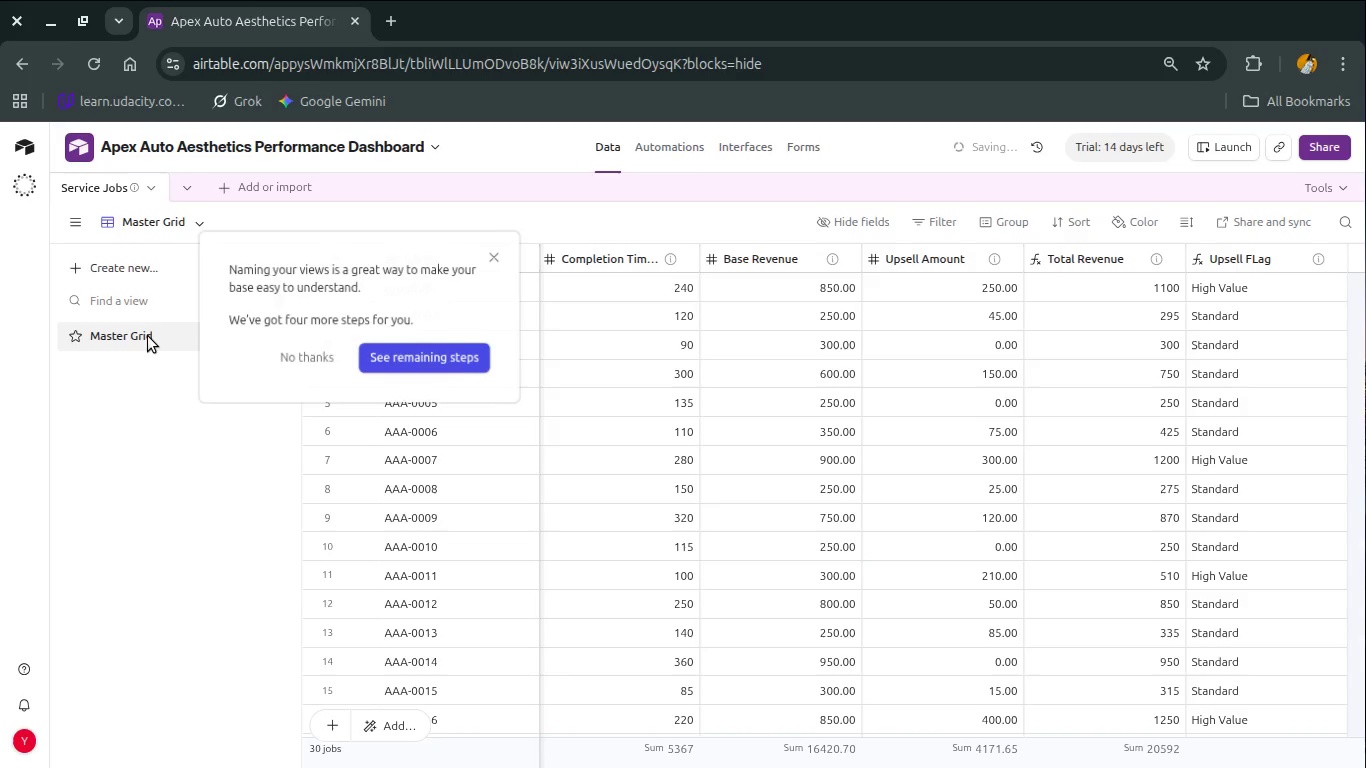 
 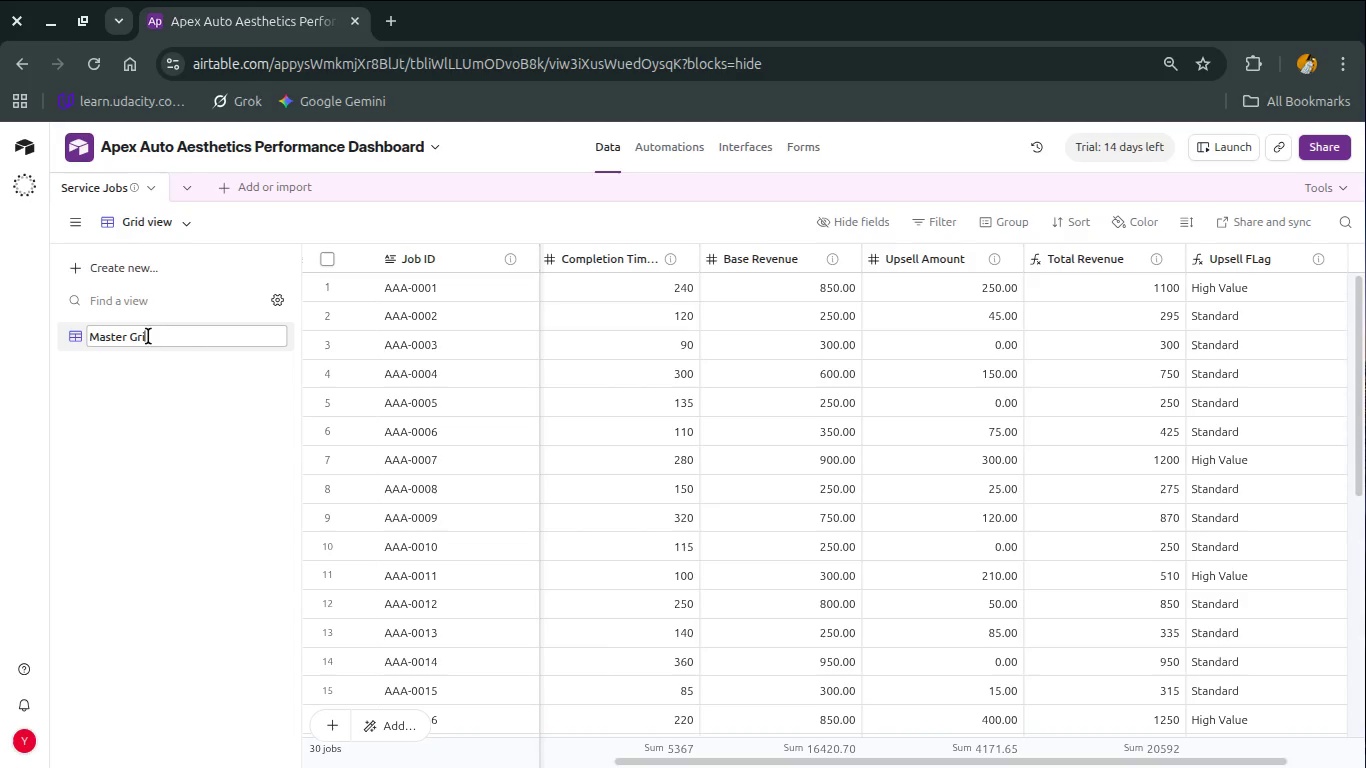 
key(Enter)
 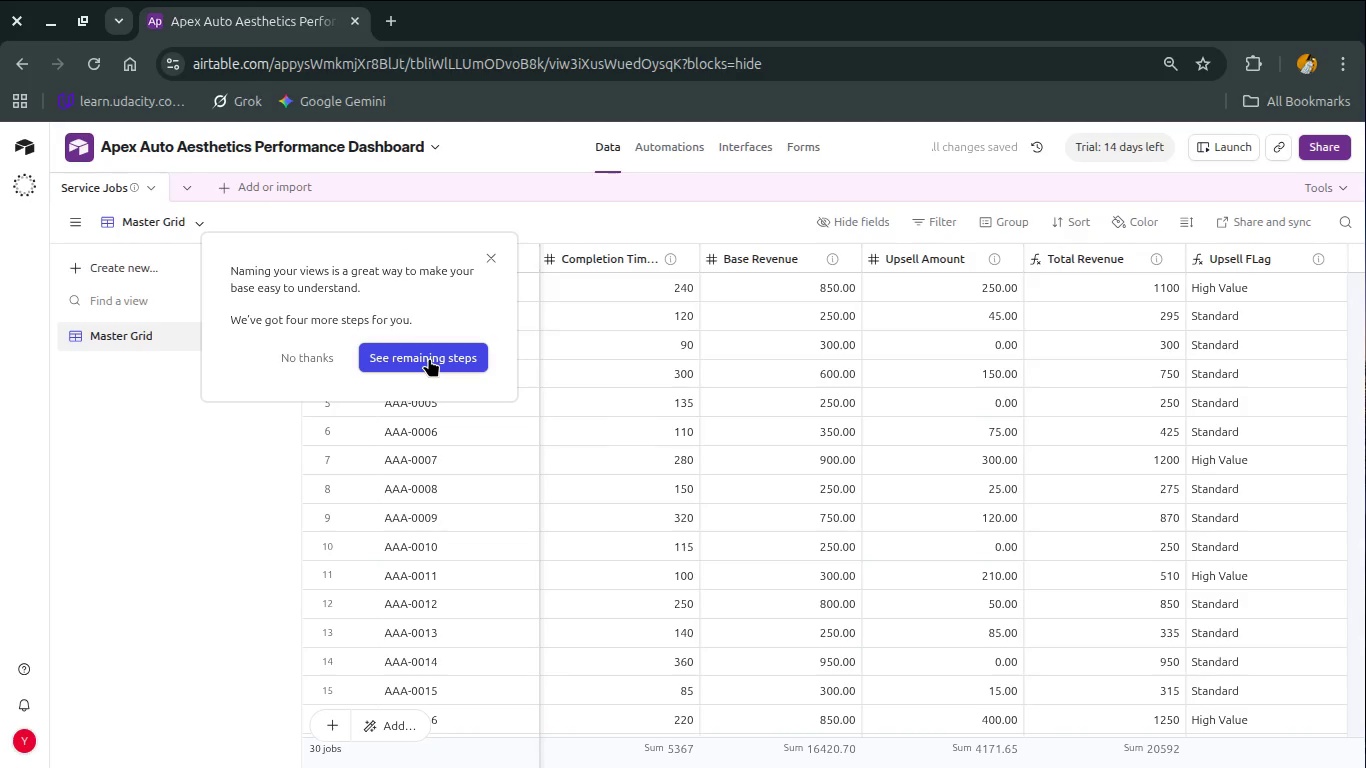 
wait(5.5)
 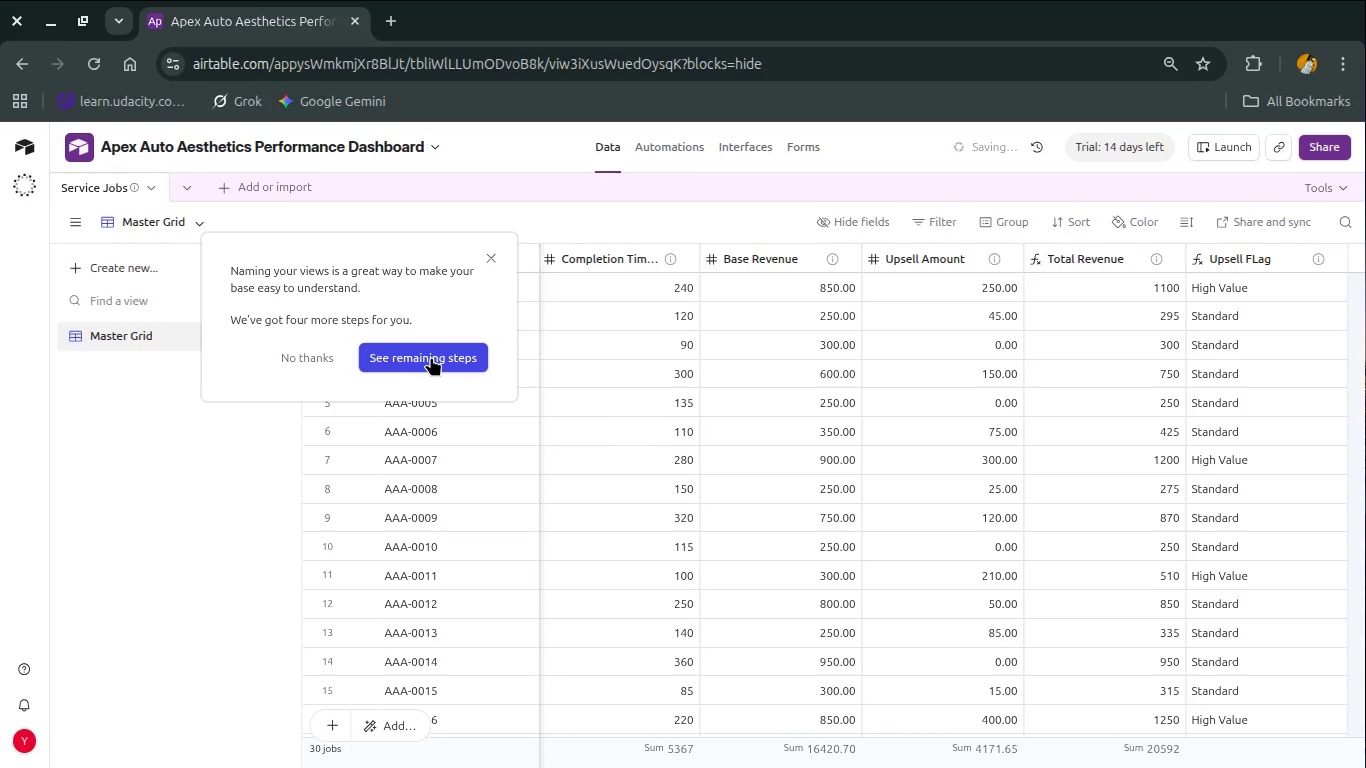 
left_click([401, 366])
 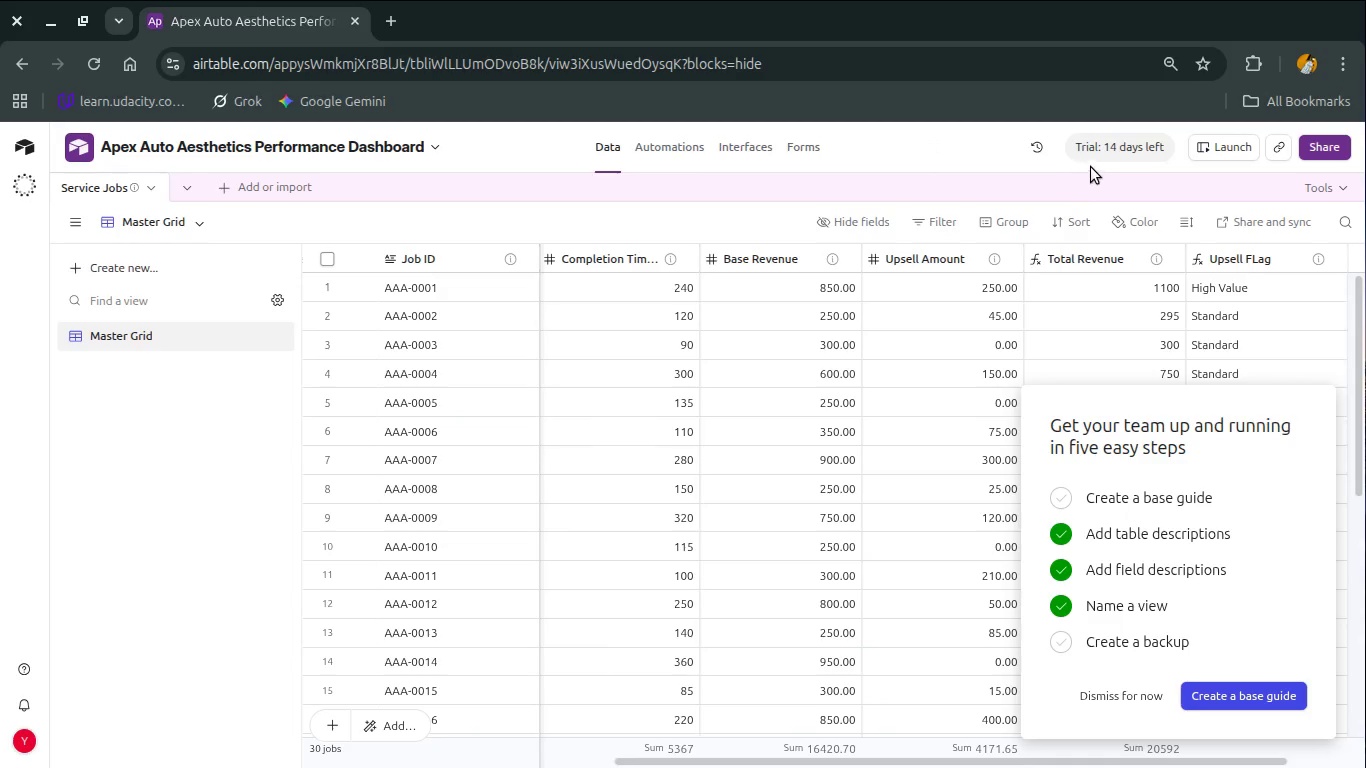 
left_click([1037, 151])
 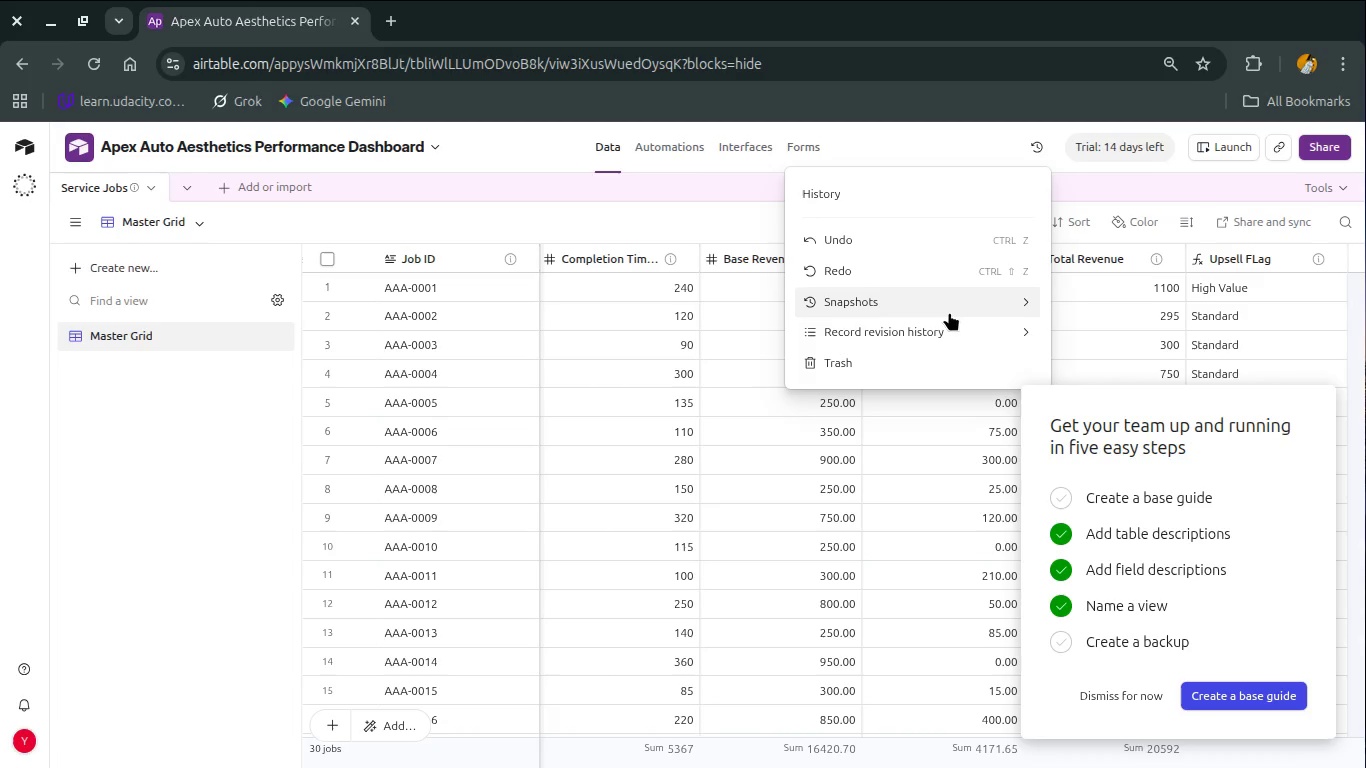 
left_click([948, 312])
 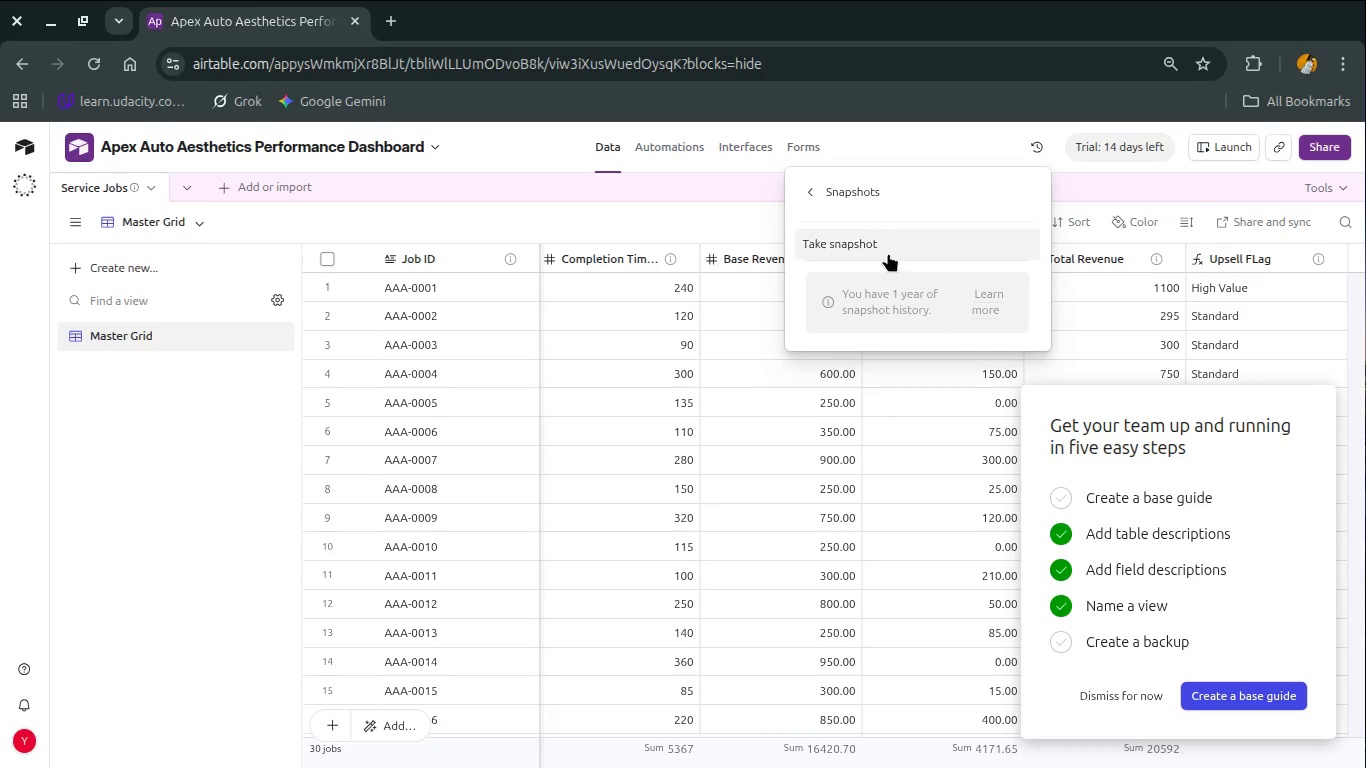 
left_click([887, 252])
 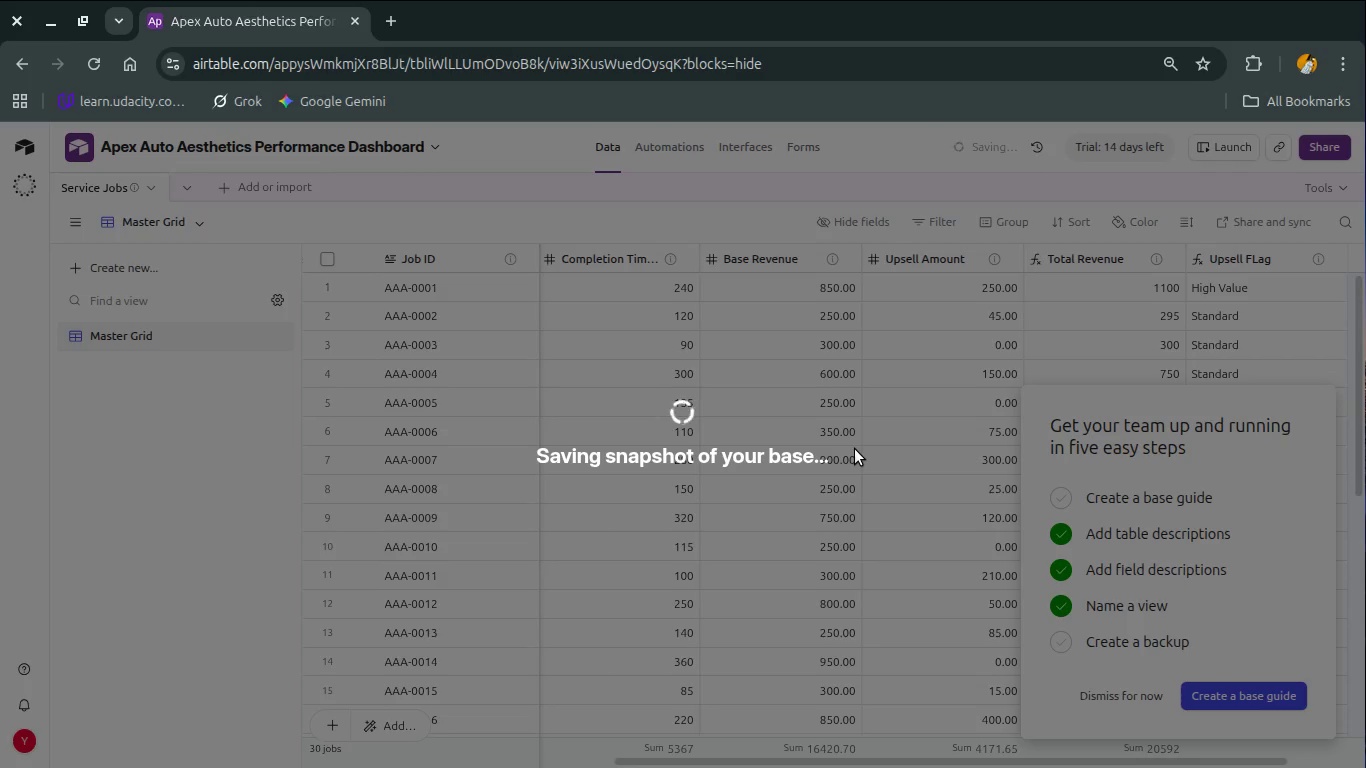 
wait(11.06)
 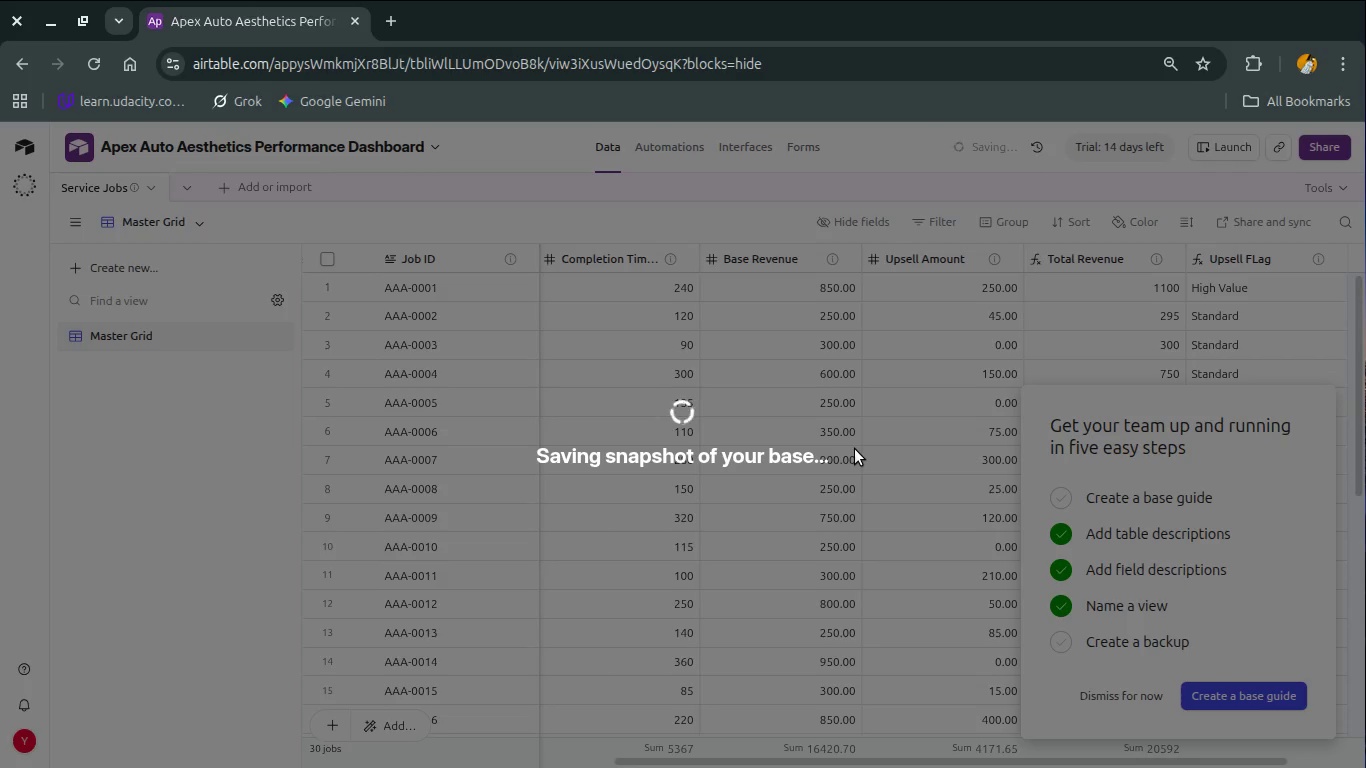 
left_click([836, 567])
 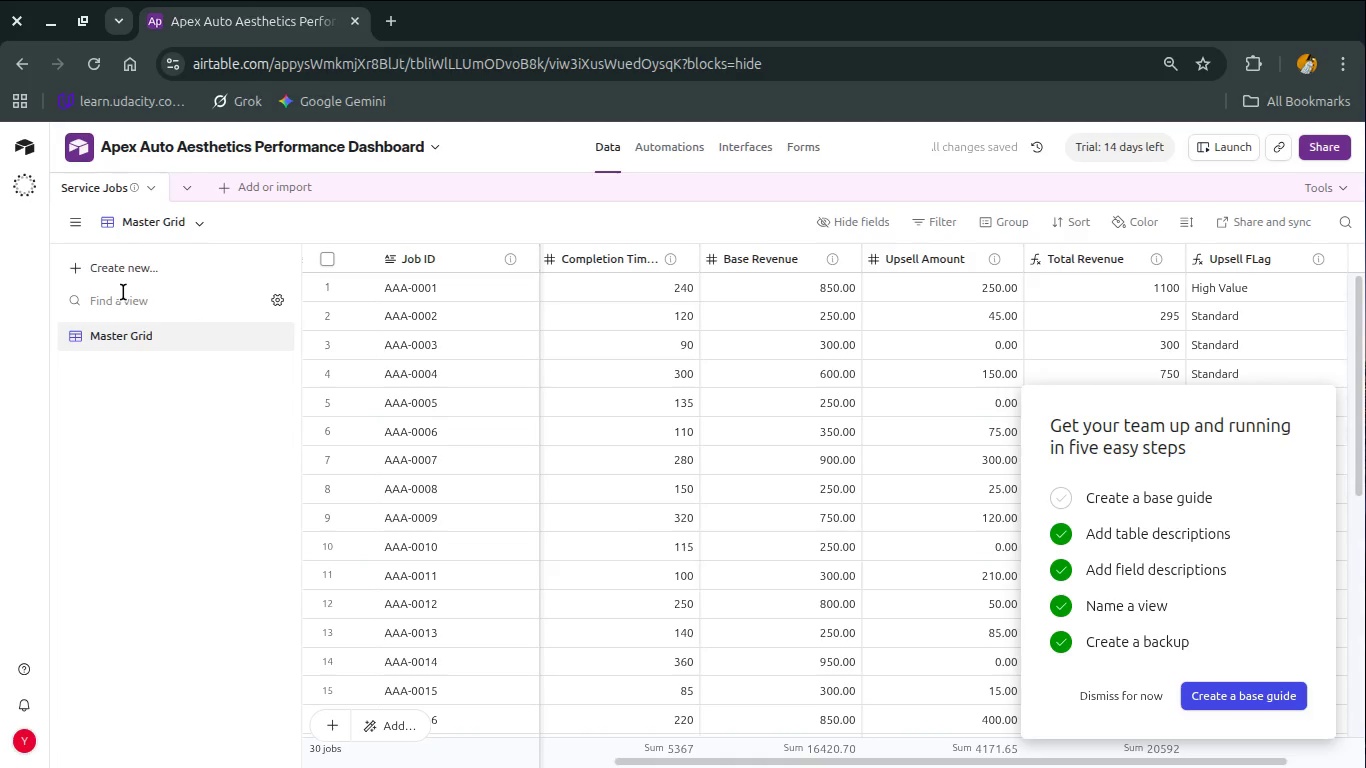 
left_click([129, 263])
 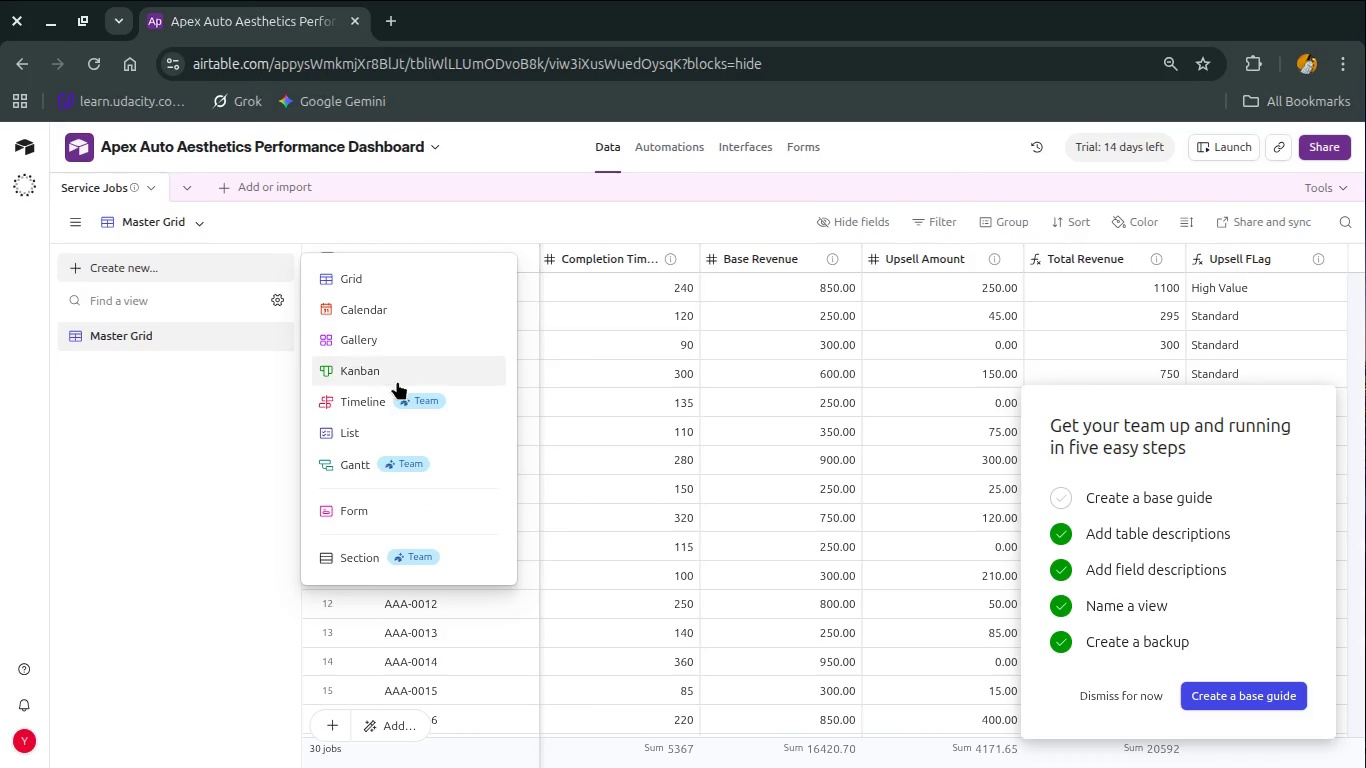 
left_click([389, 373])
 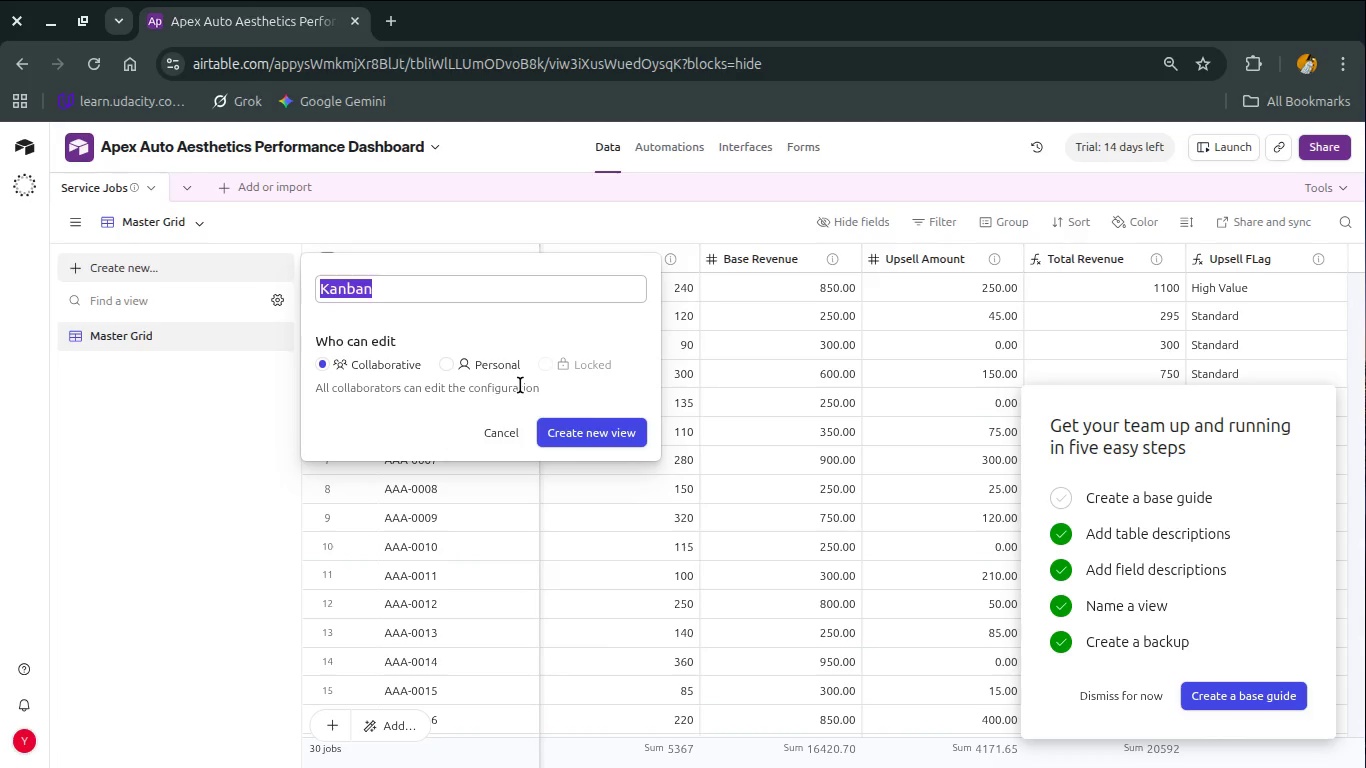 
wait(10.29)
 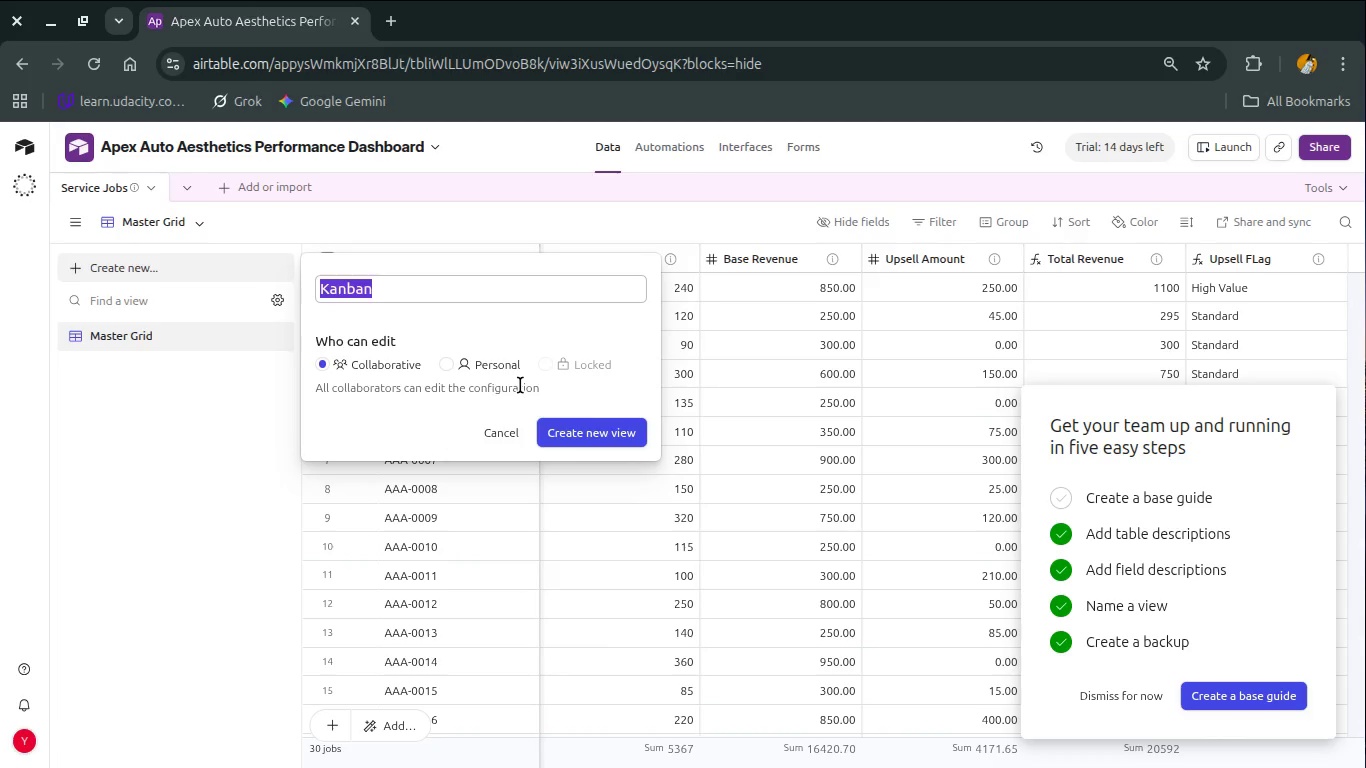 
key(ArrowRight)
 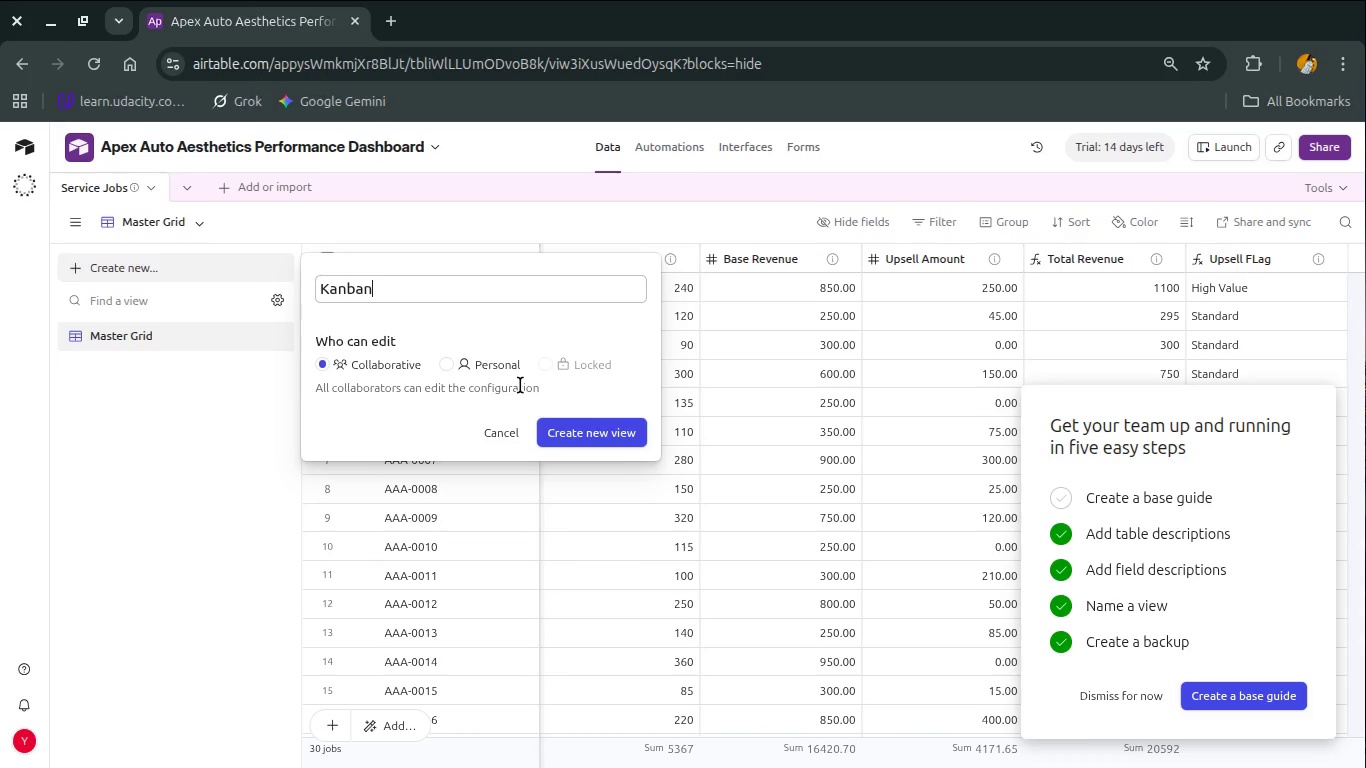 
type( By Technician)
 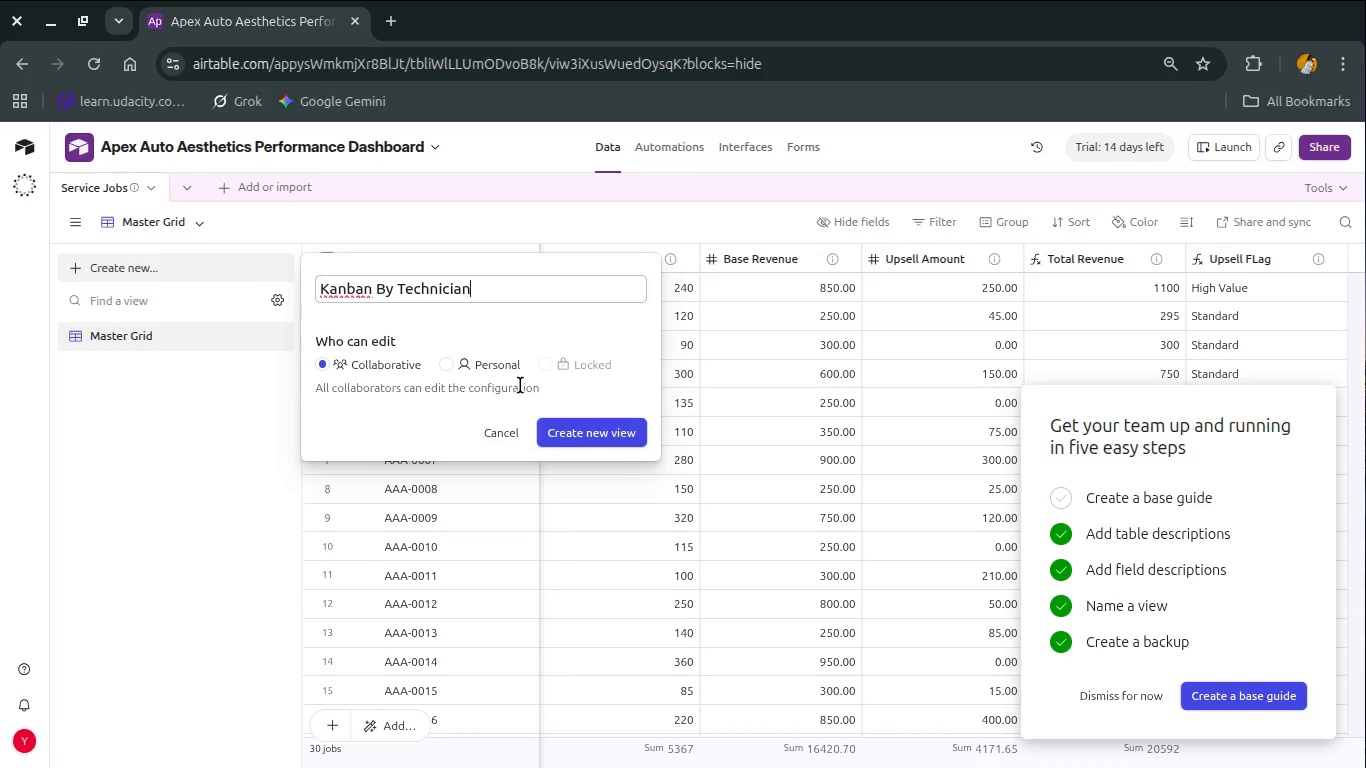 
left_click([583, 432])
 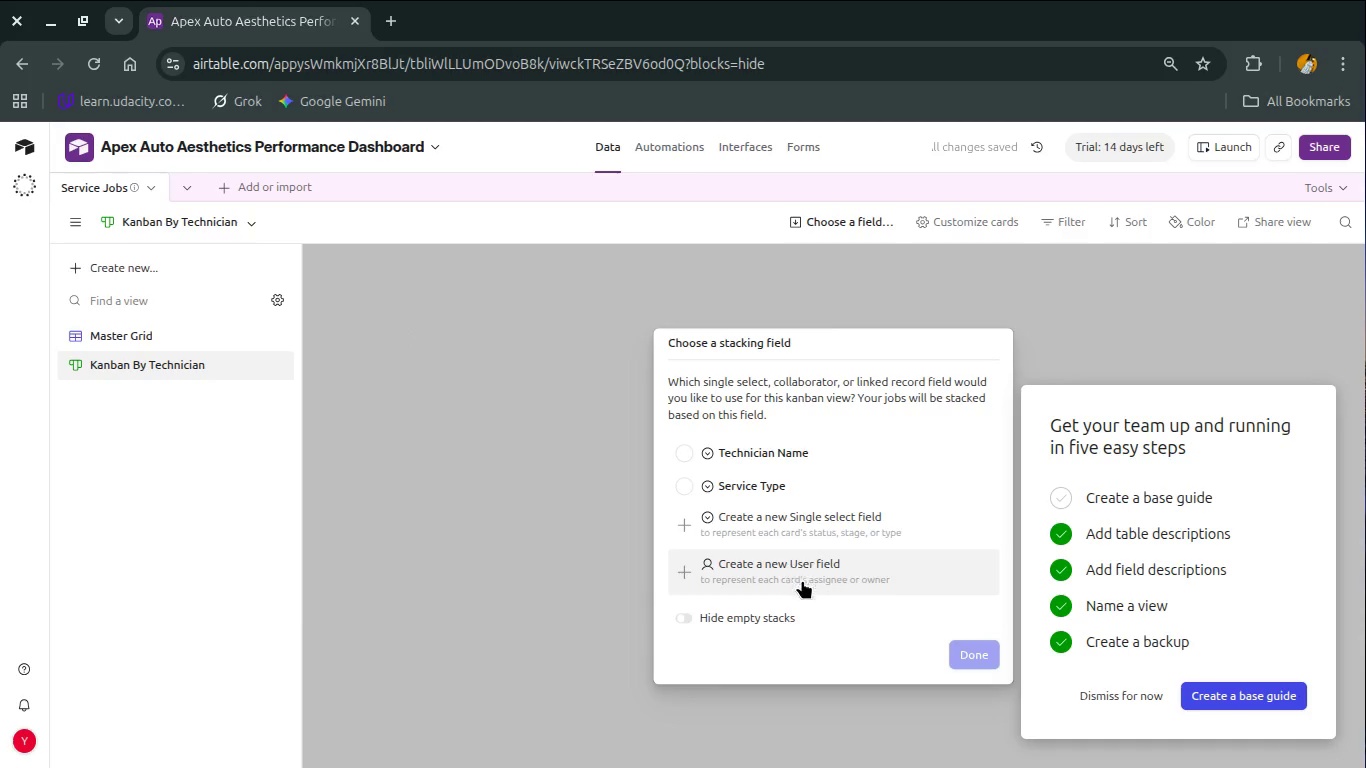 
wait(6.15)
 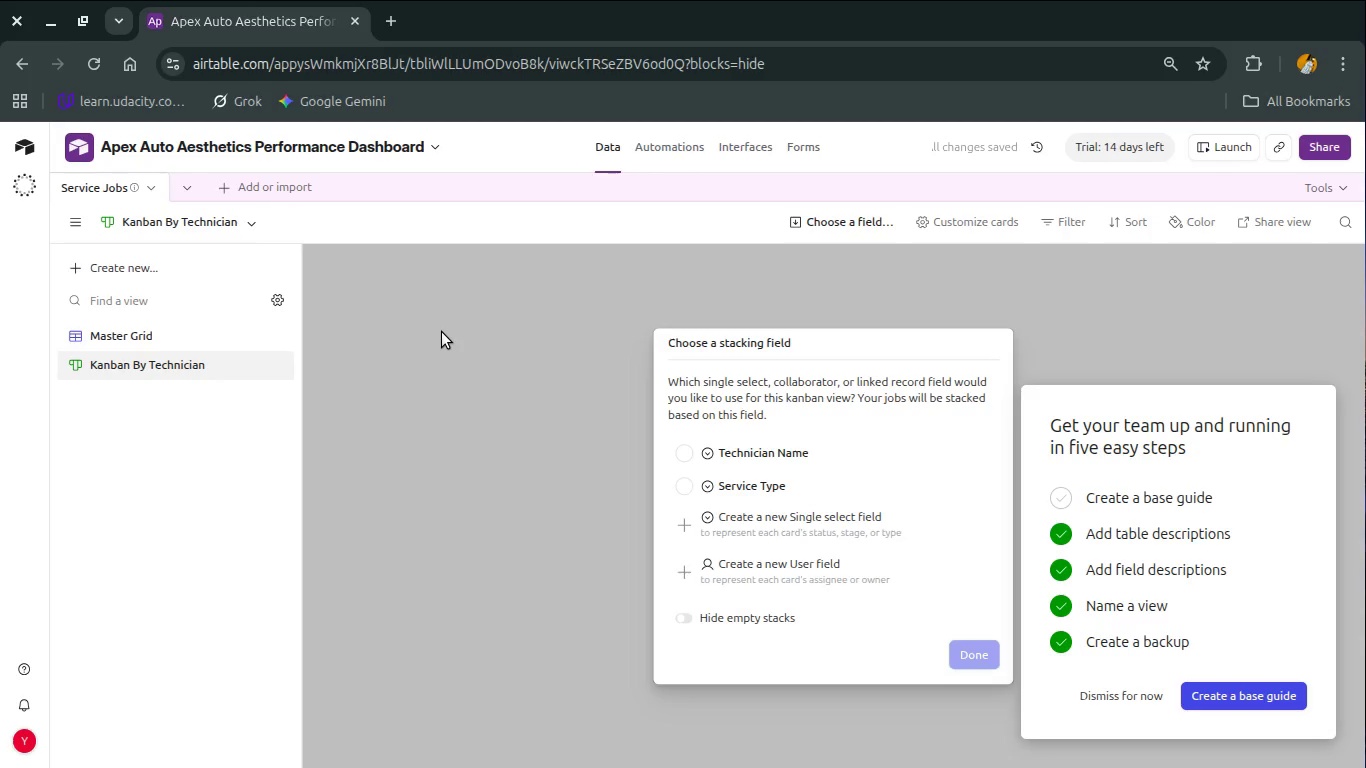 
left_click([763, 445])
 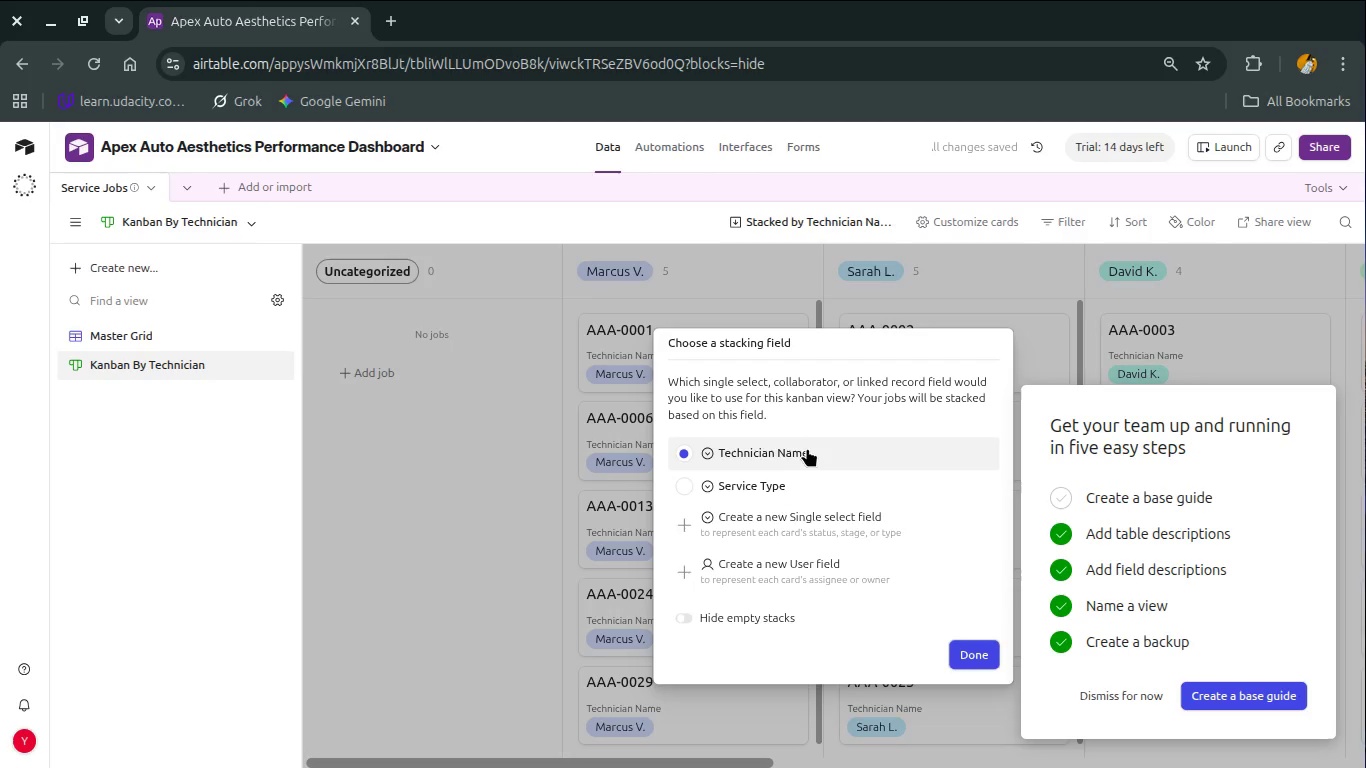 
wait(8.12)
 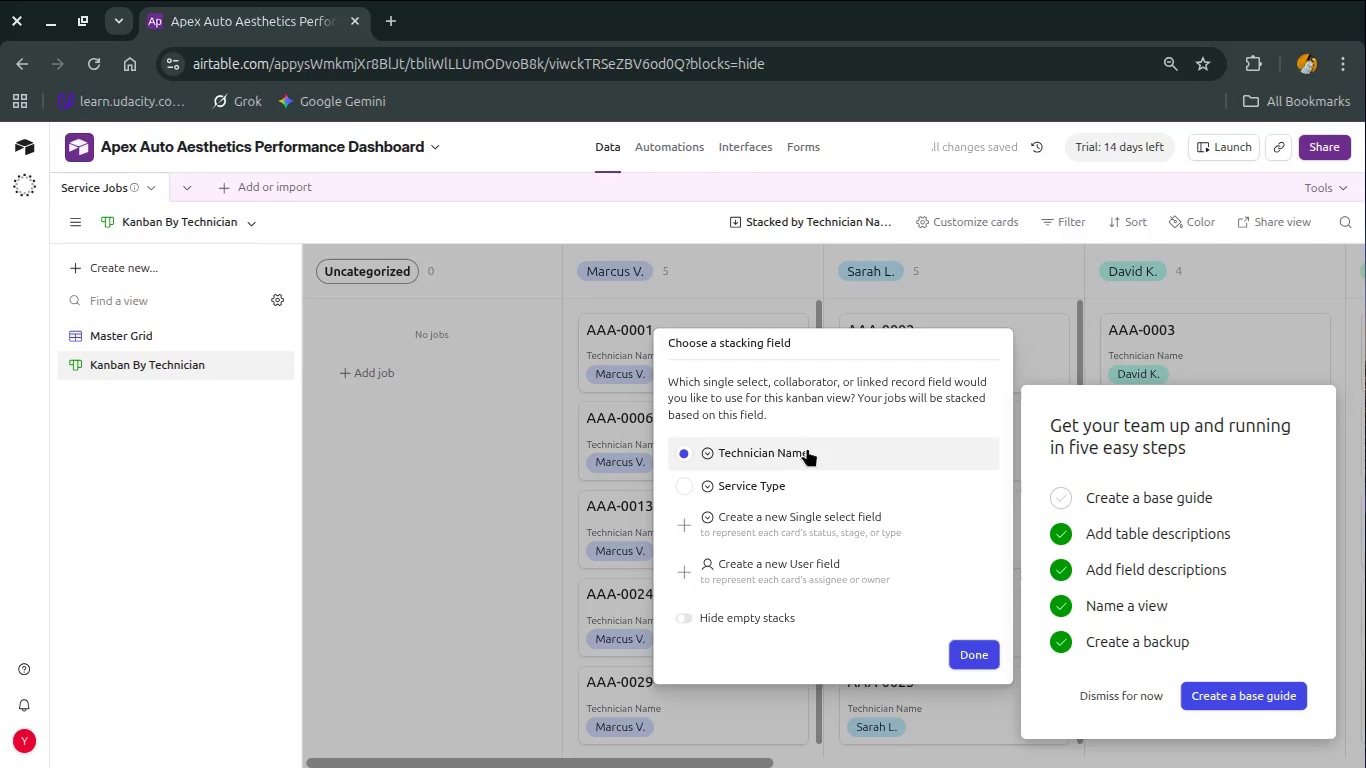 
left_click([958, 650])
 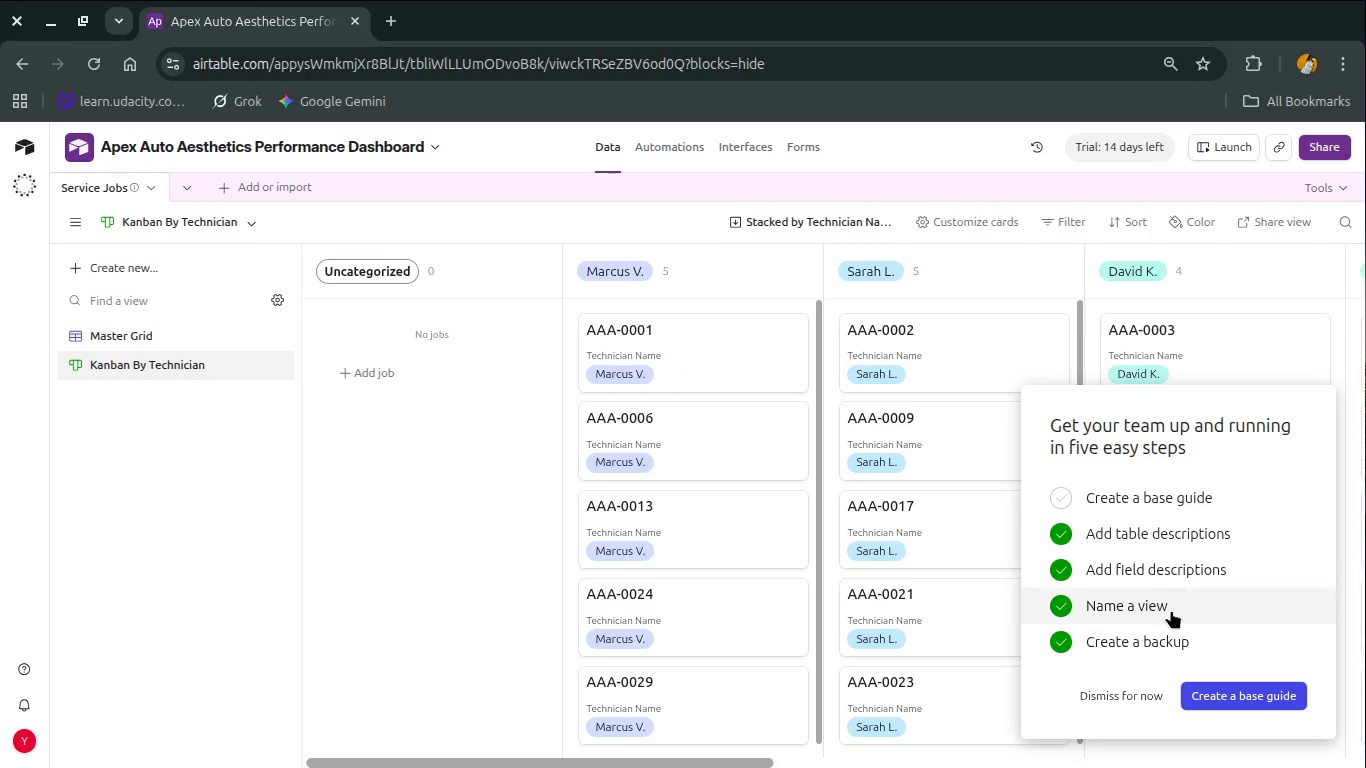 
left_click([1141, 693])
 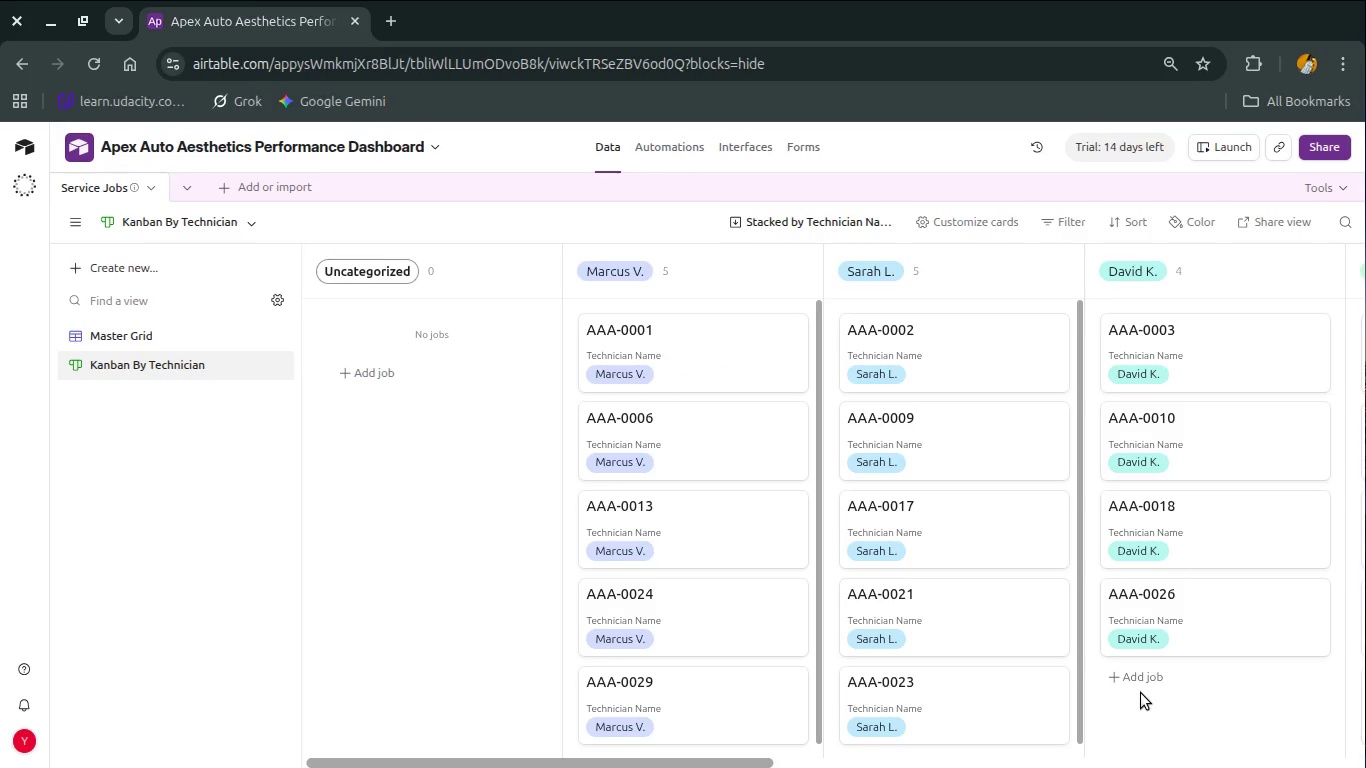 
left_click_drag(start_coordinate=[1141, 693], to_coordinate=[886, 462])
 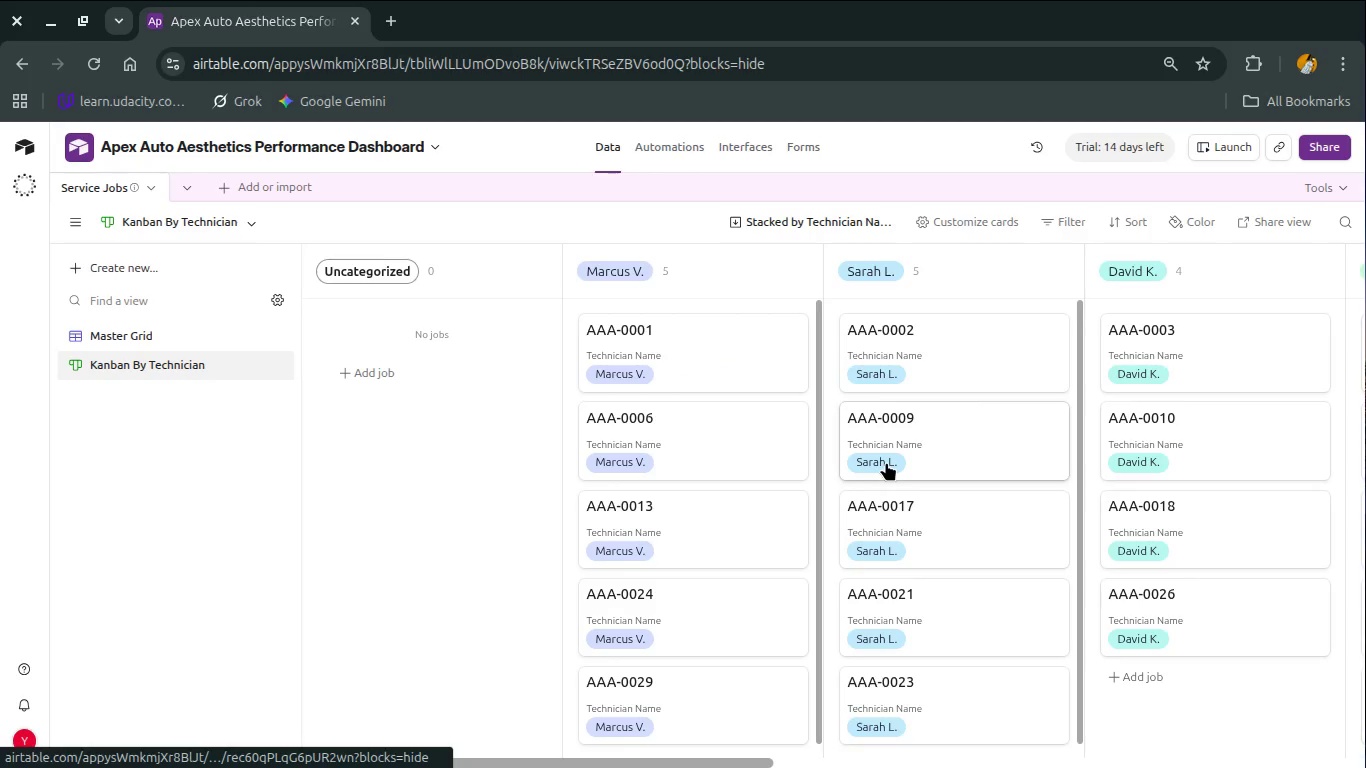 
scroll: coordinate [886, 462], scroll_direction: up, amount: 1.0
 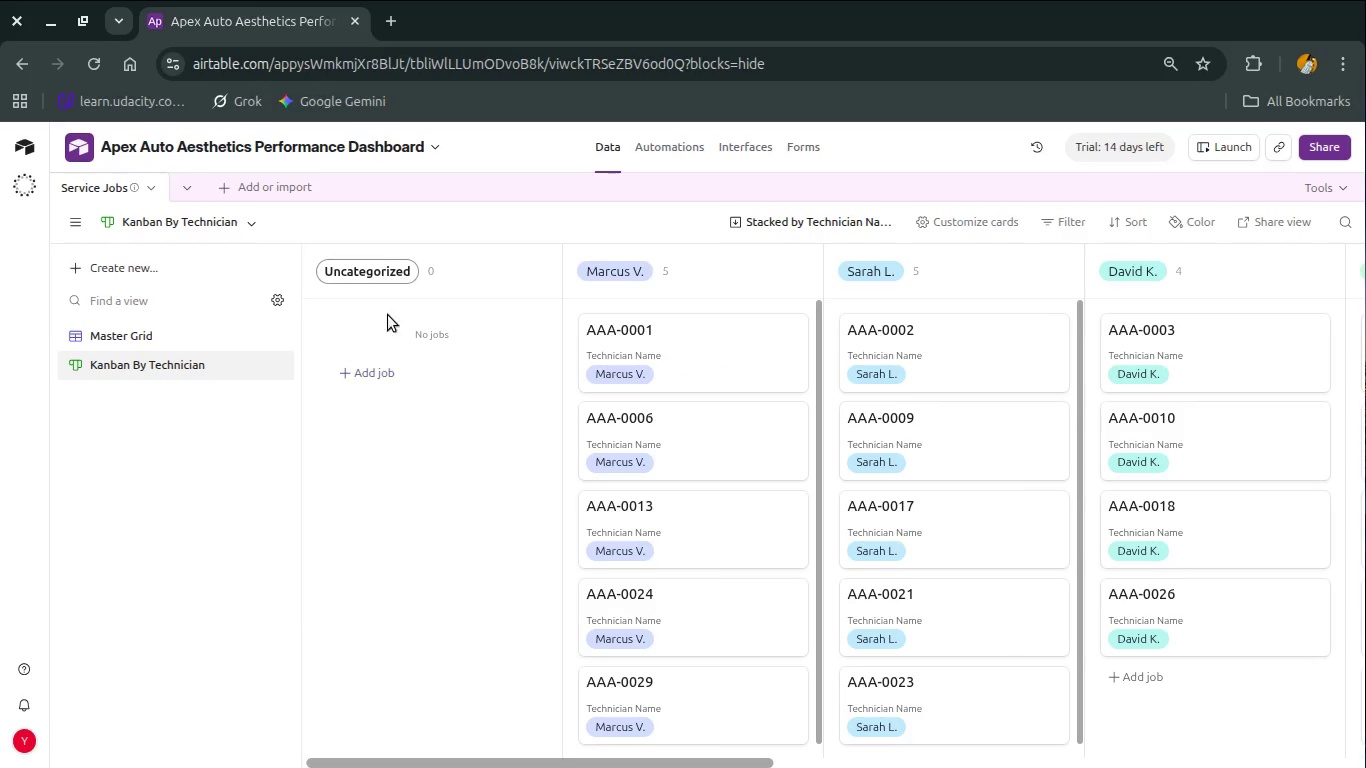 
left_click([385, 271])
 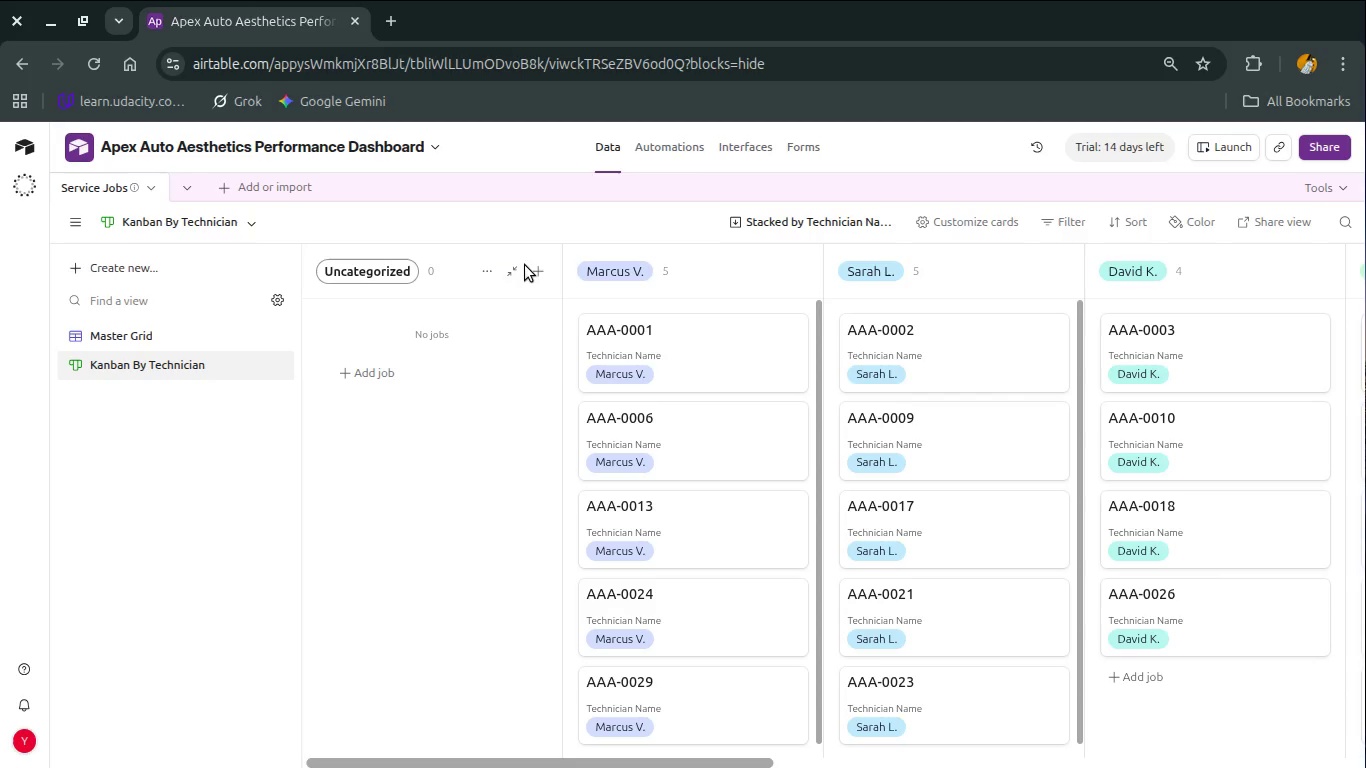 
mouse_move([509, 265])
 